 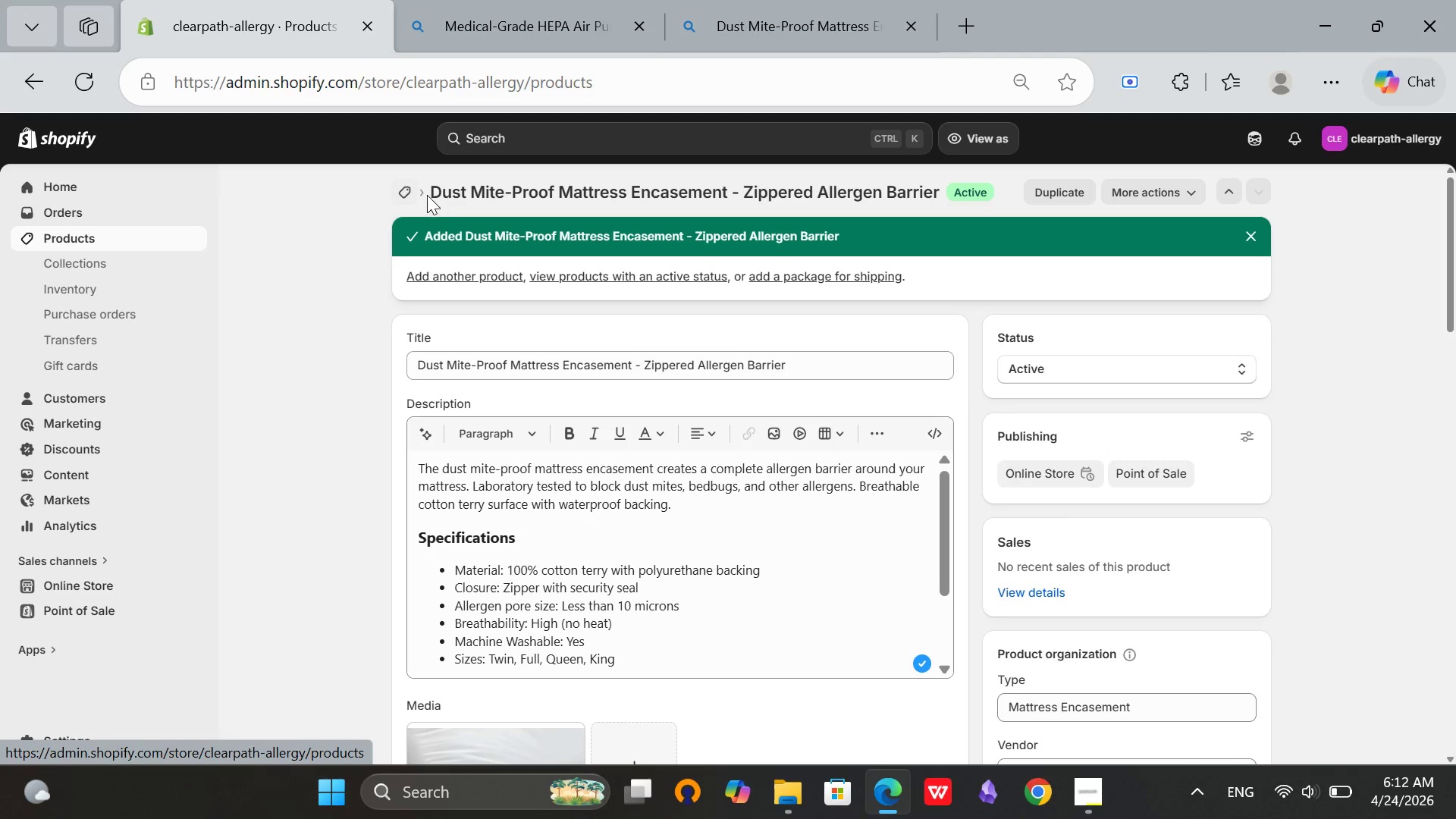 
left_click([1407, 189])
 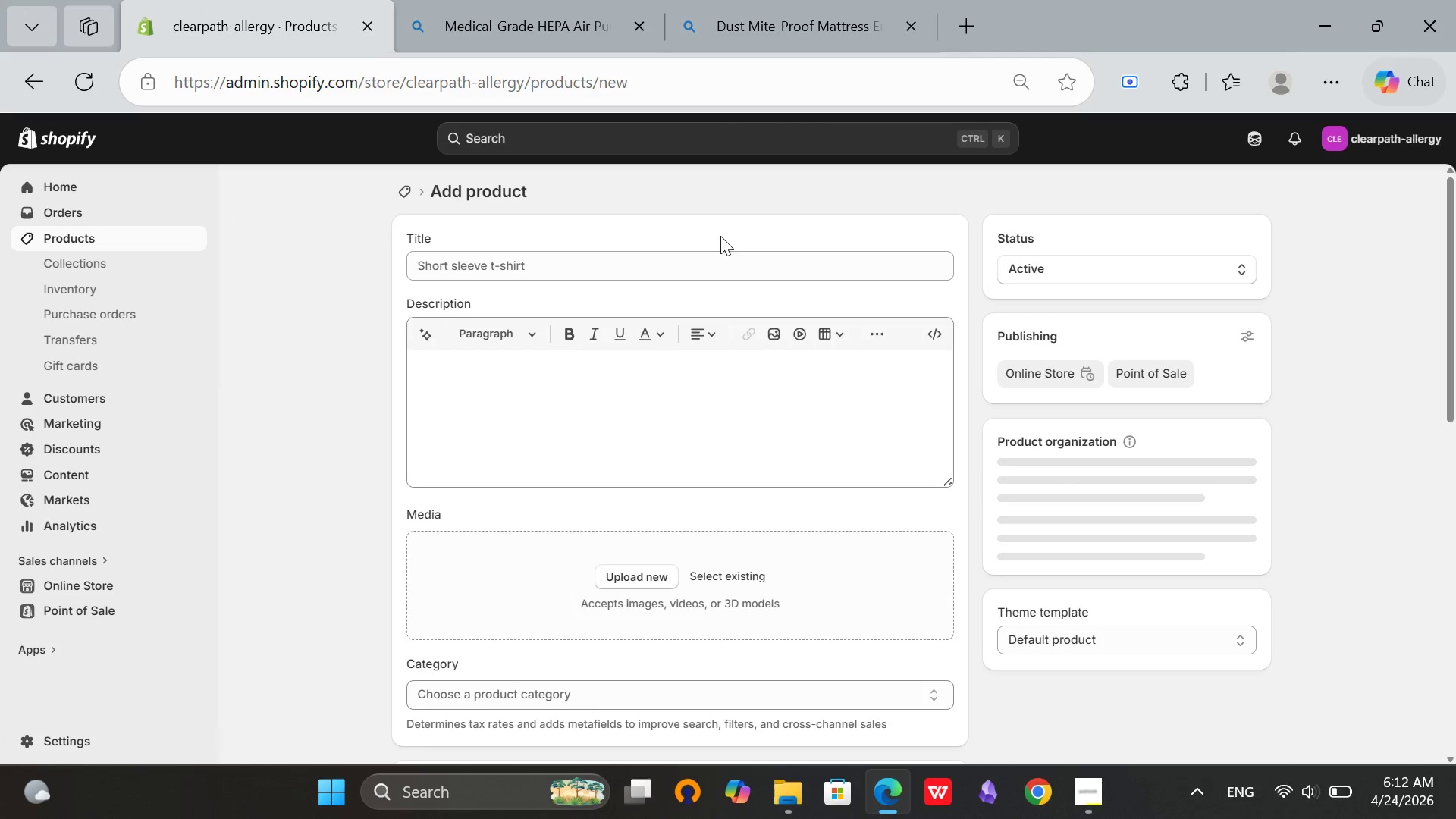 
left_click([574, 269])
 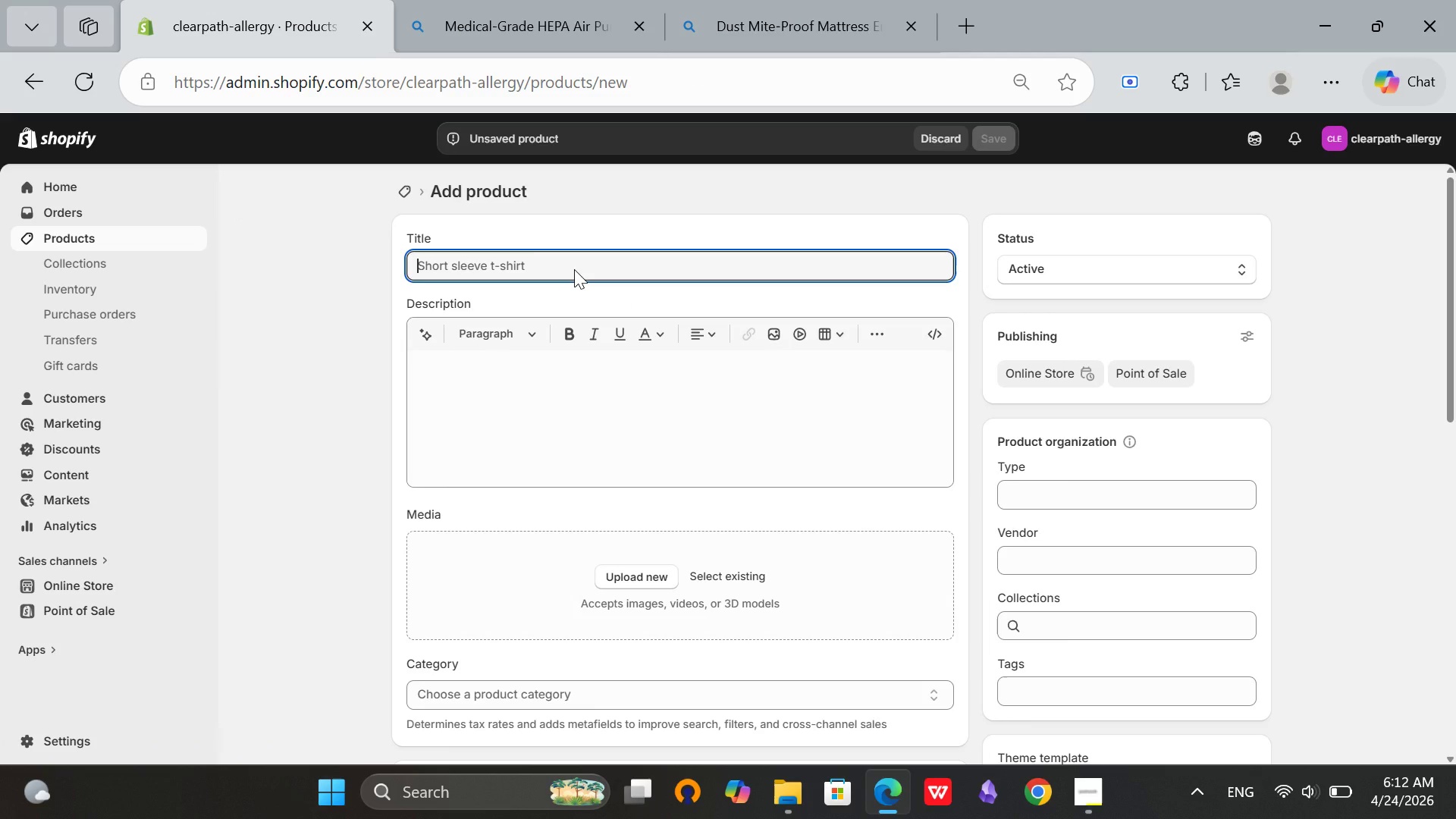 
type(Saline Sinus Rinse Kit - )
 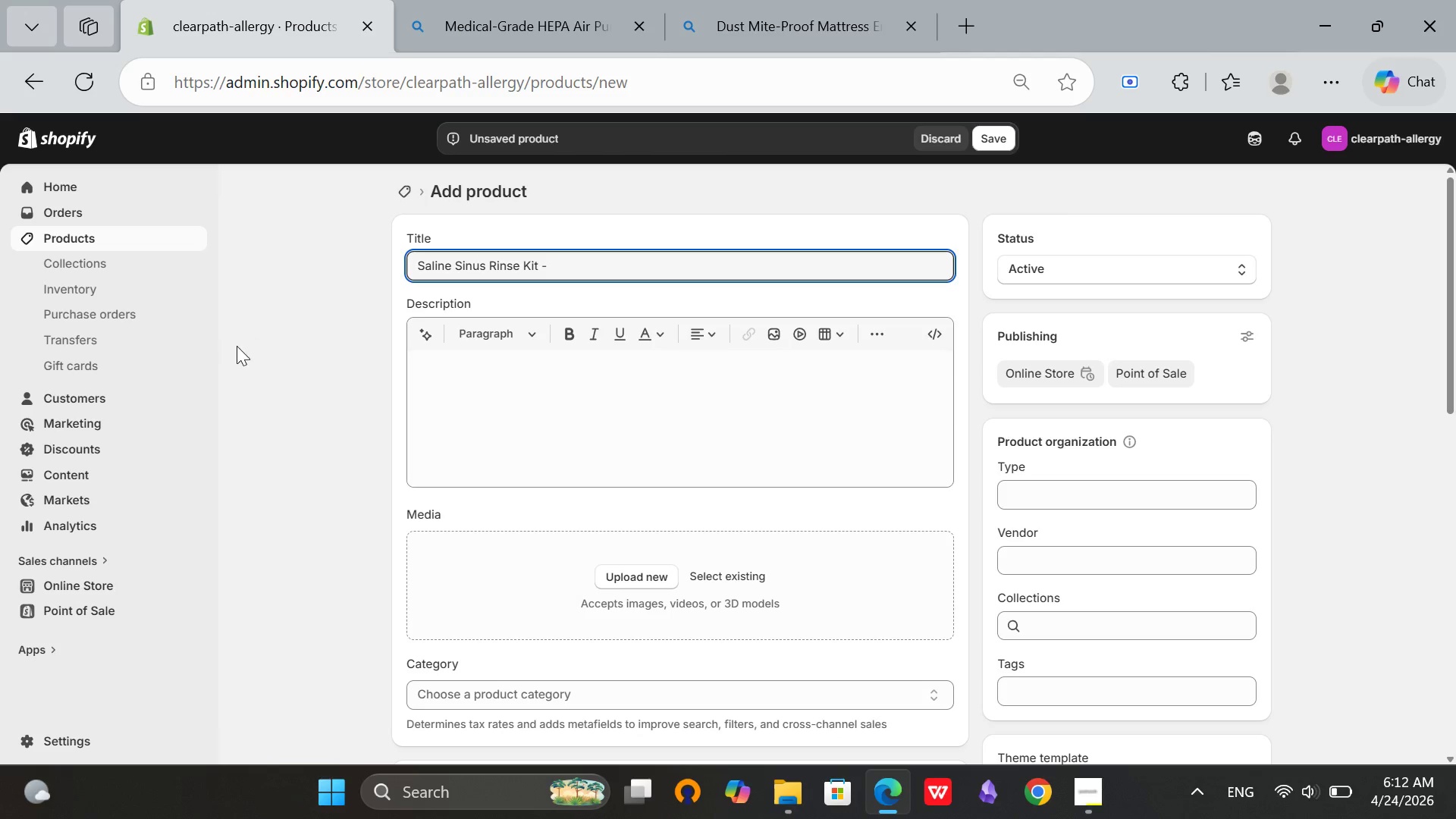 
type(Nasal Irrigatin System for Allergy Relief)
 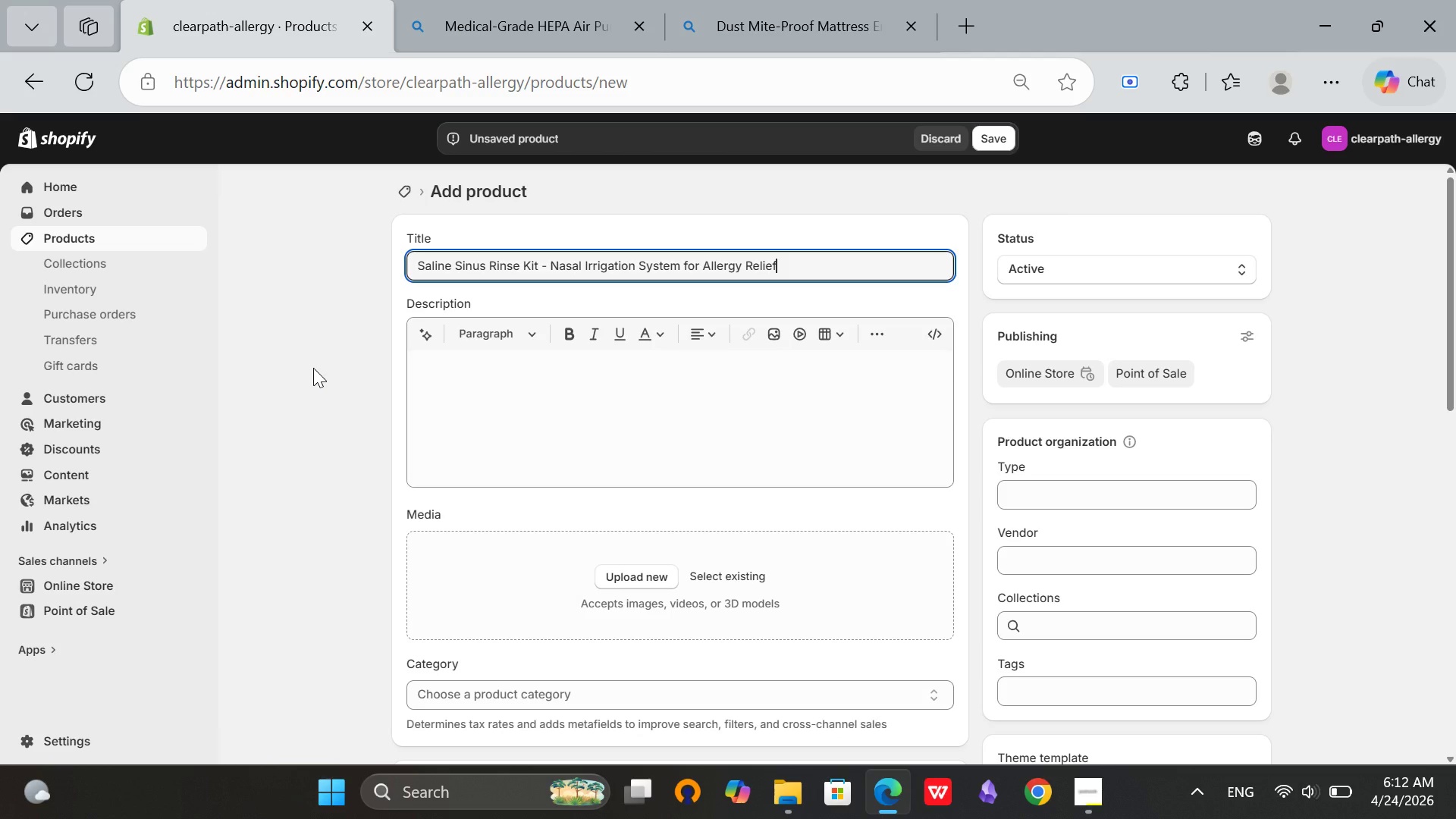 
wait(7.88)
 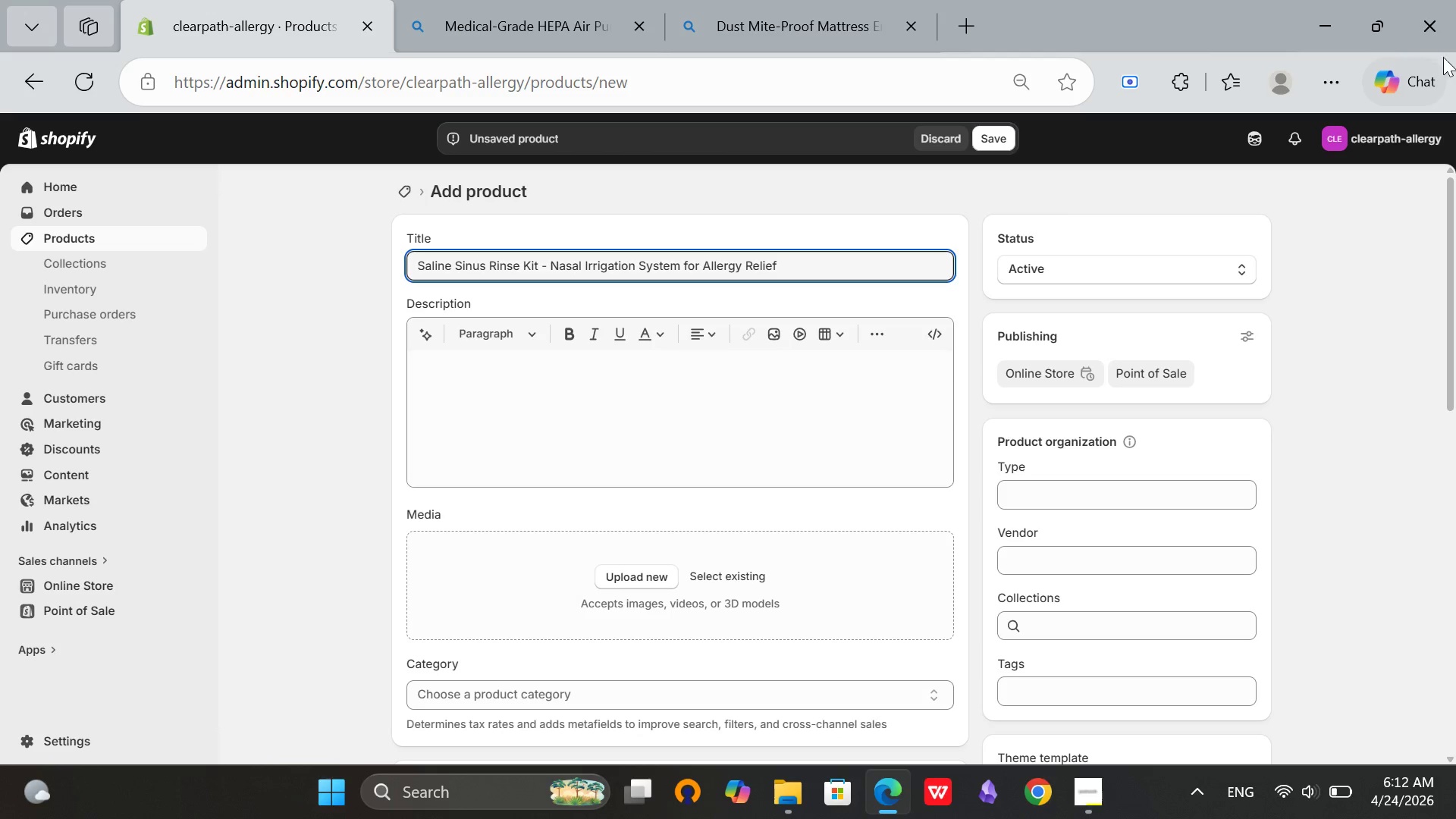 
left_click([1113, 491])
 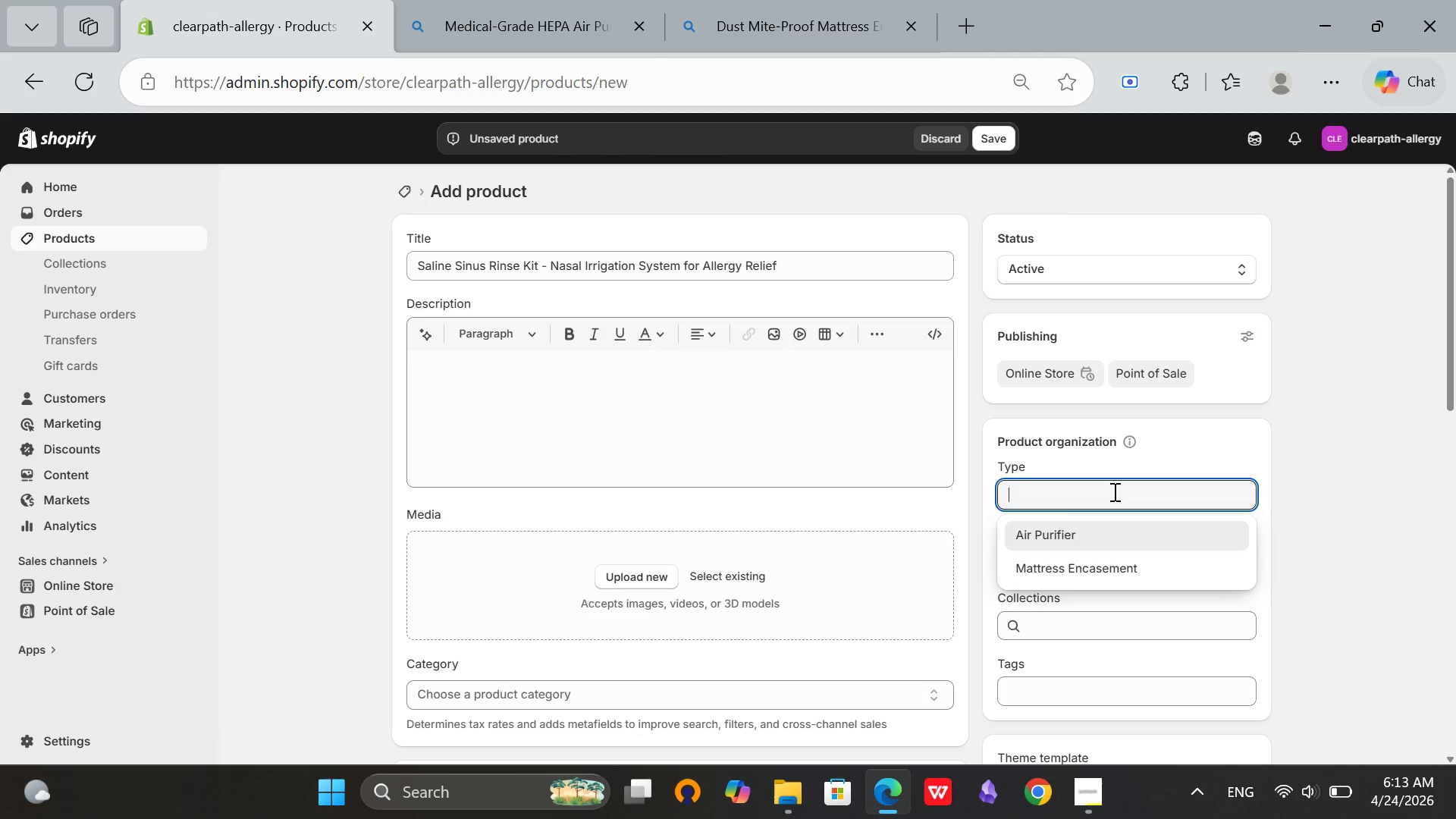 
wait(6.28)
 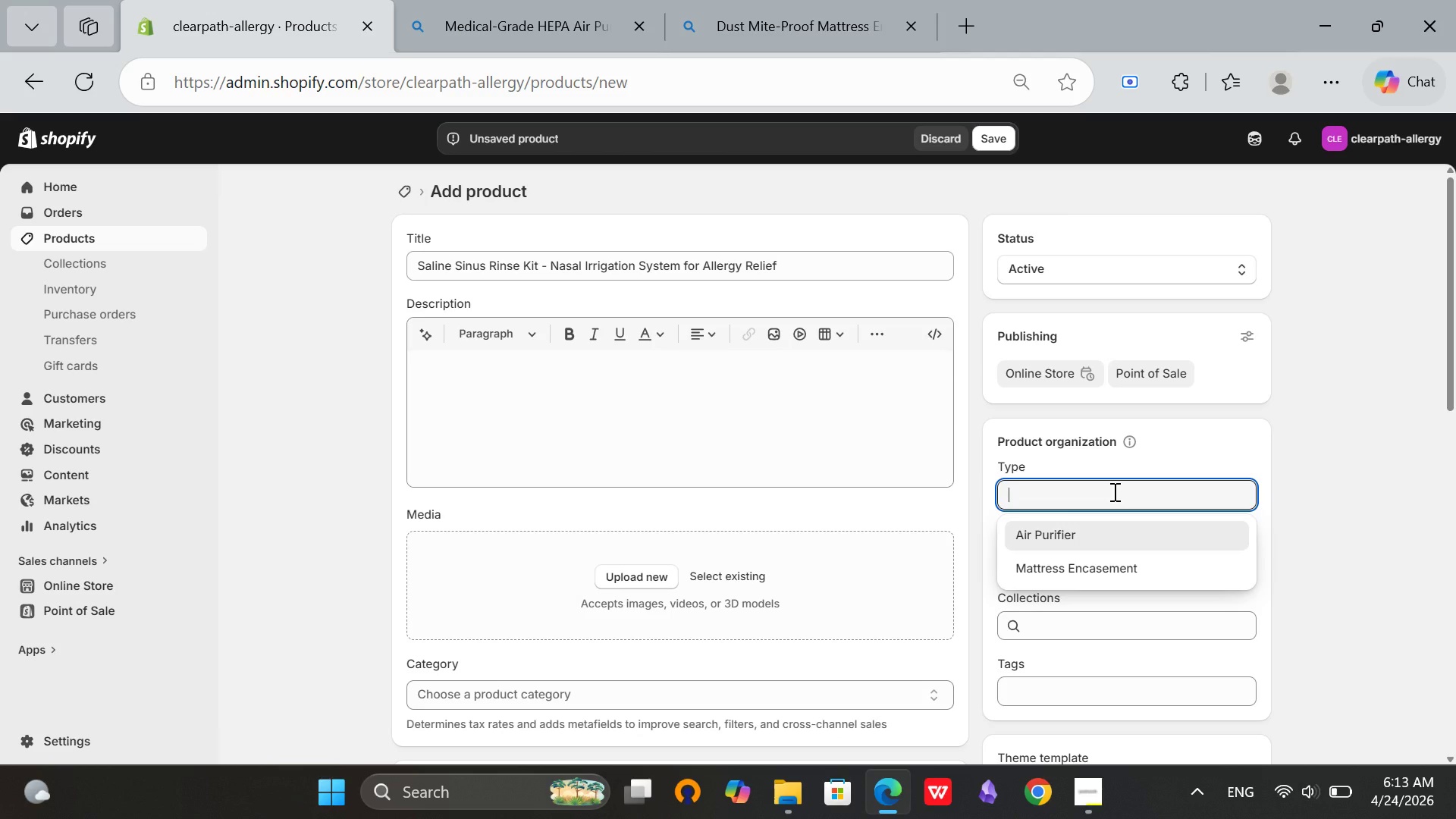 
type(Sinus Rinse Kit)
 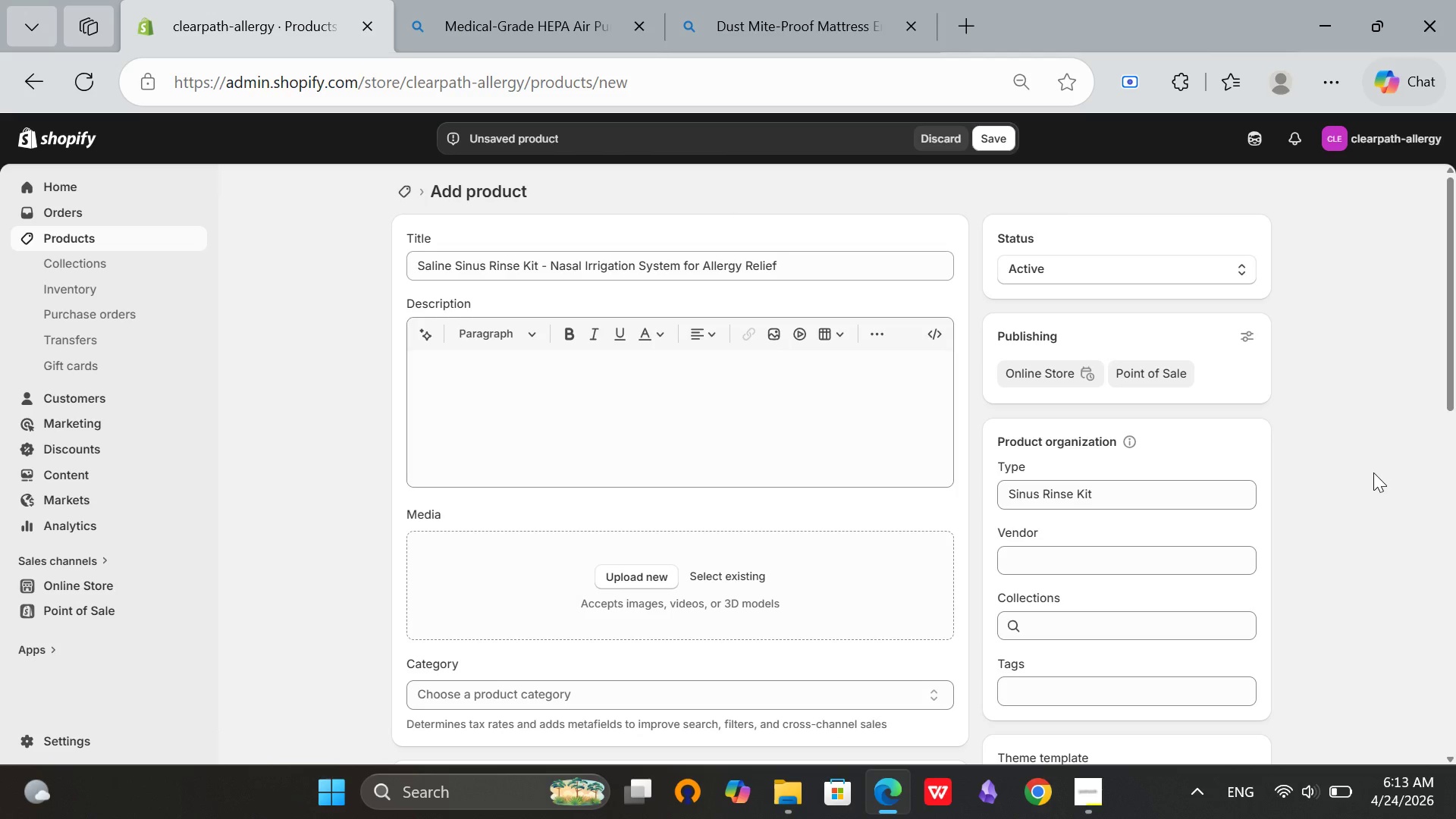 
scroll: coordinate [1394, 467], scroll_direction: down, amount: 2.0
 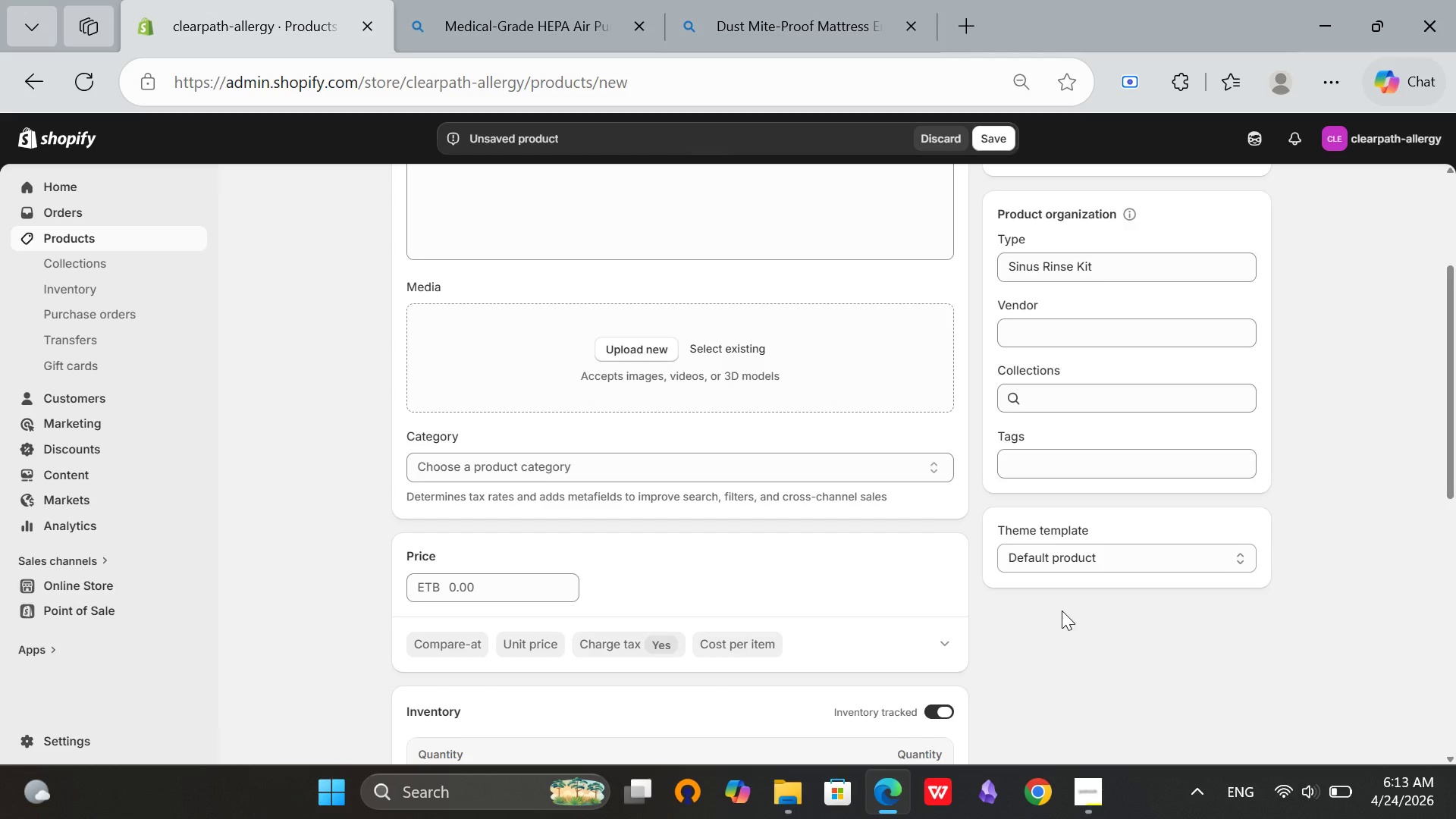 
left_click([1115, 471])
 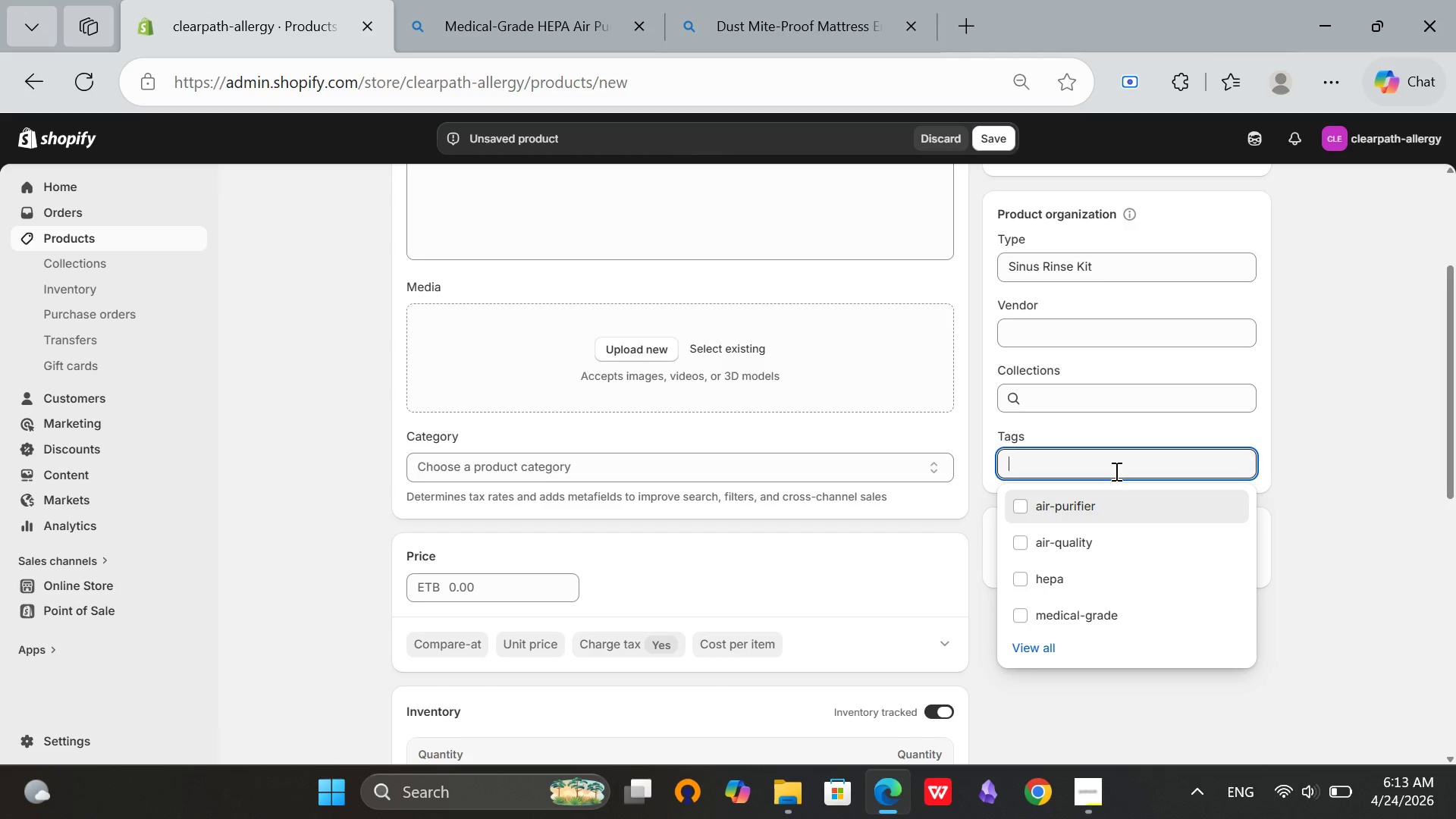 
type(respiratory )
key(Backspace)
type(-care)
 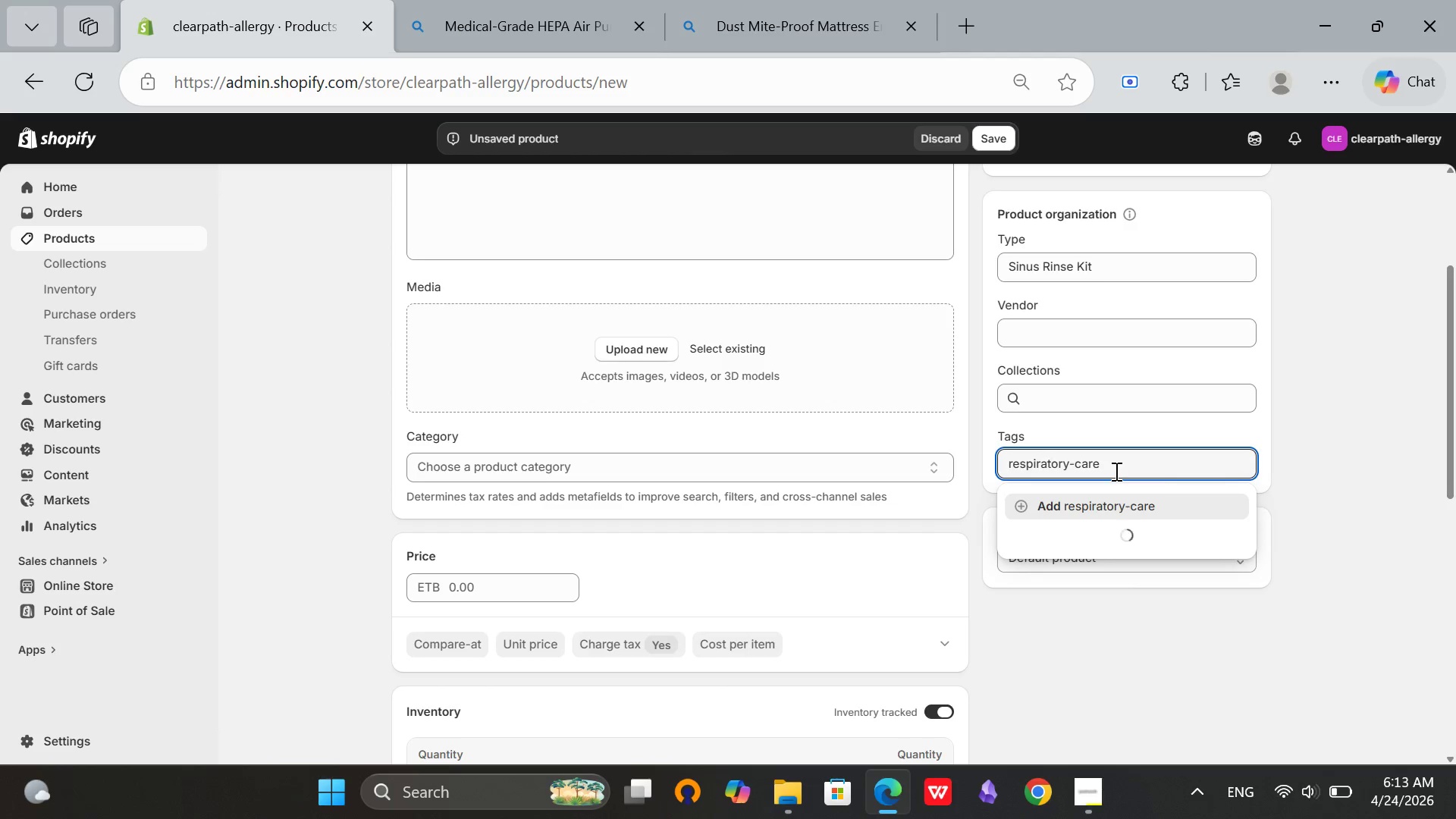 
key(Enter)
 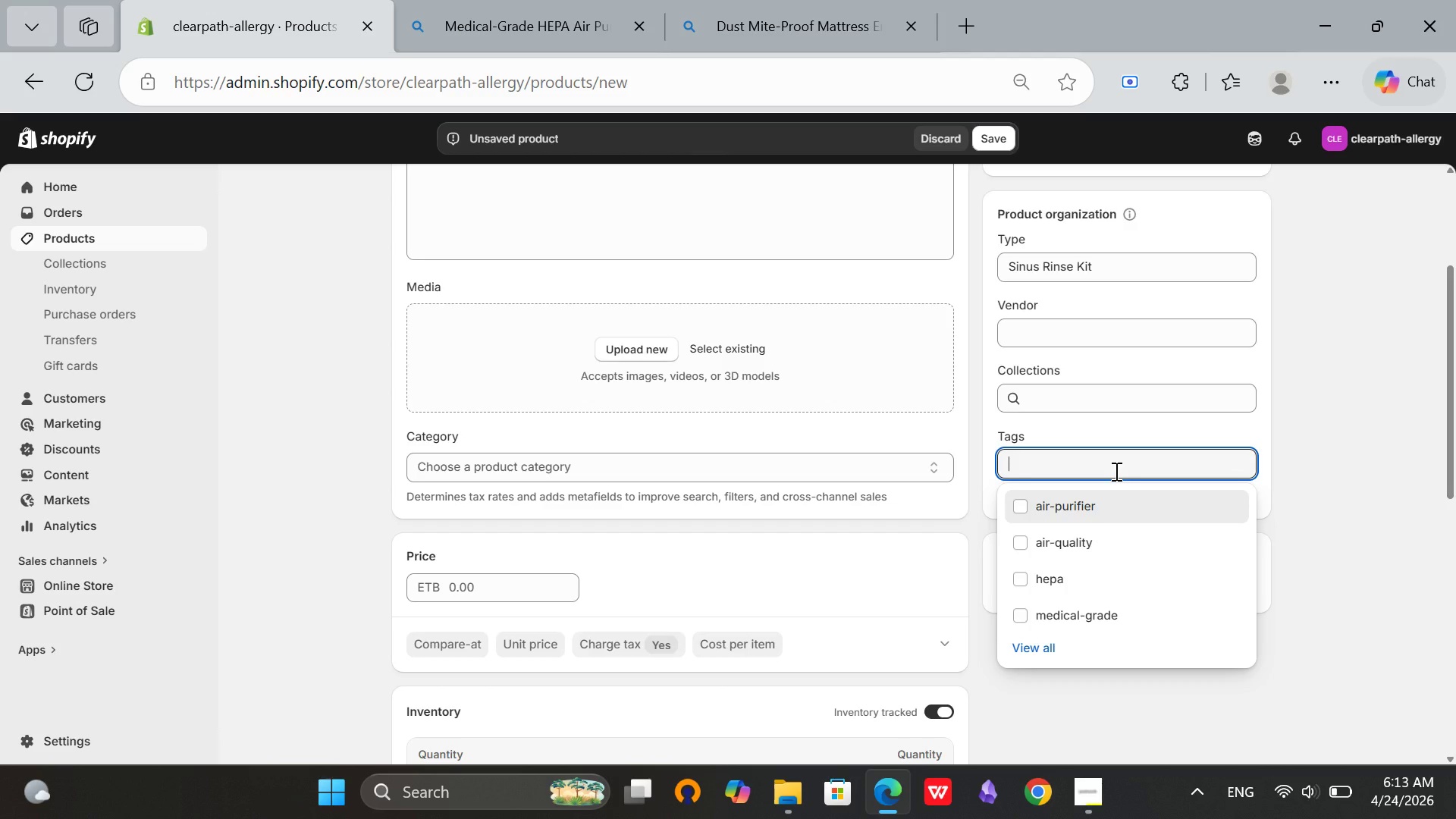 
type(sinus-rinse)
 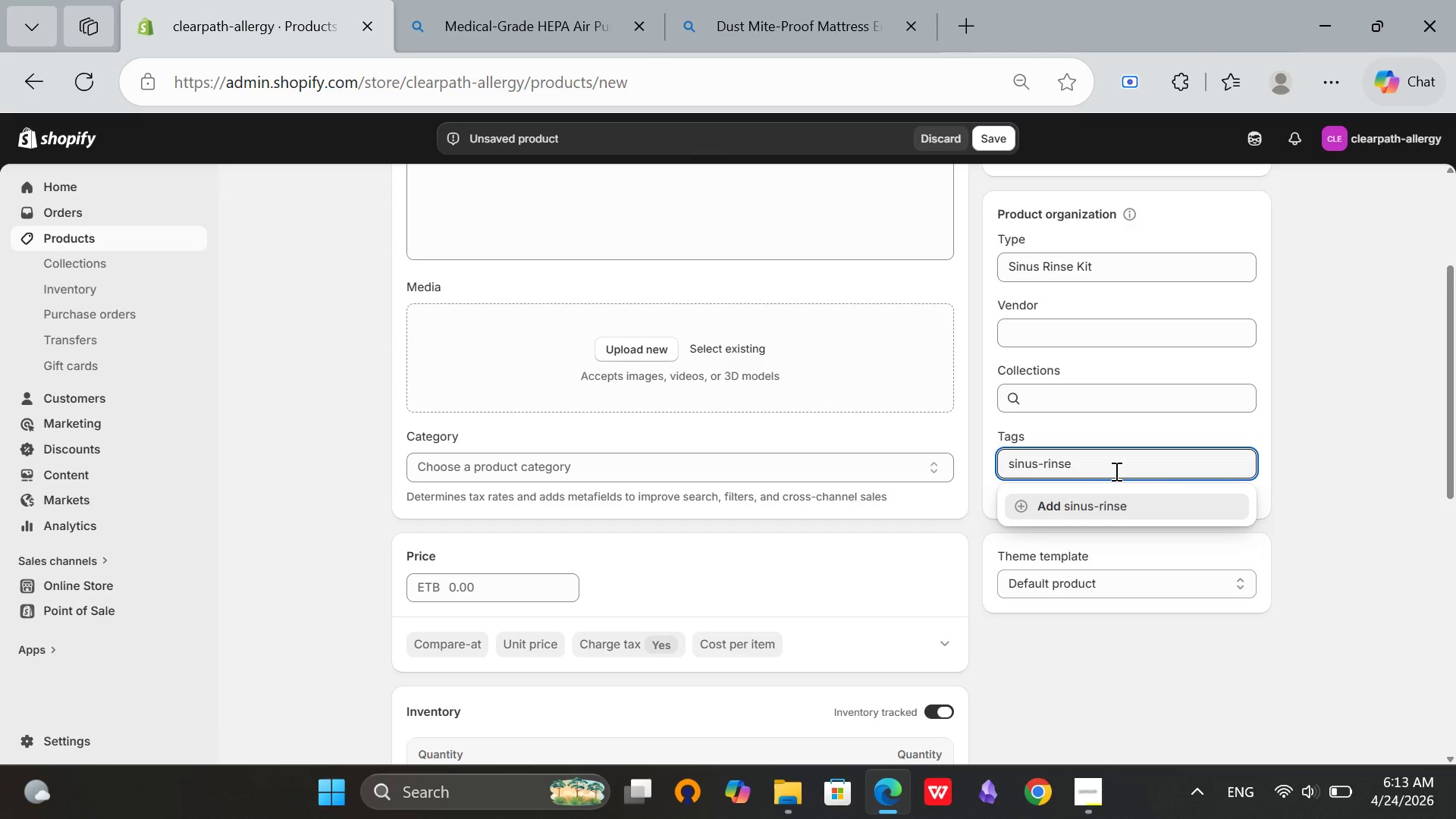 
key(Enter)
 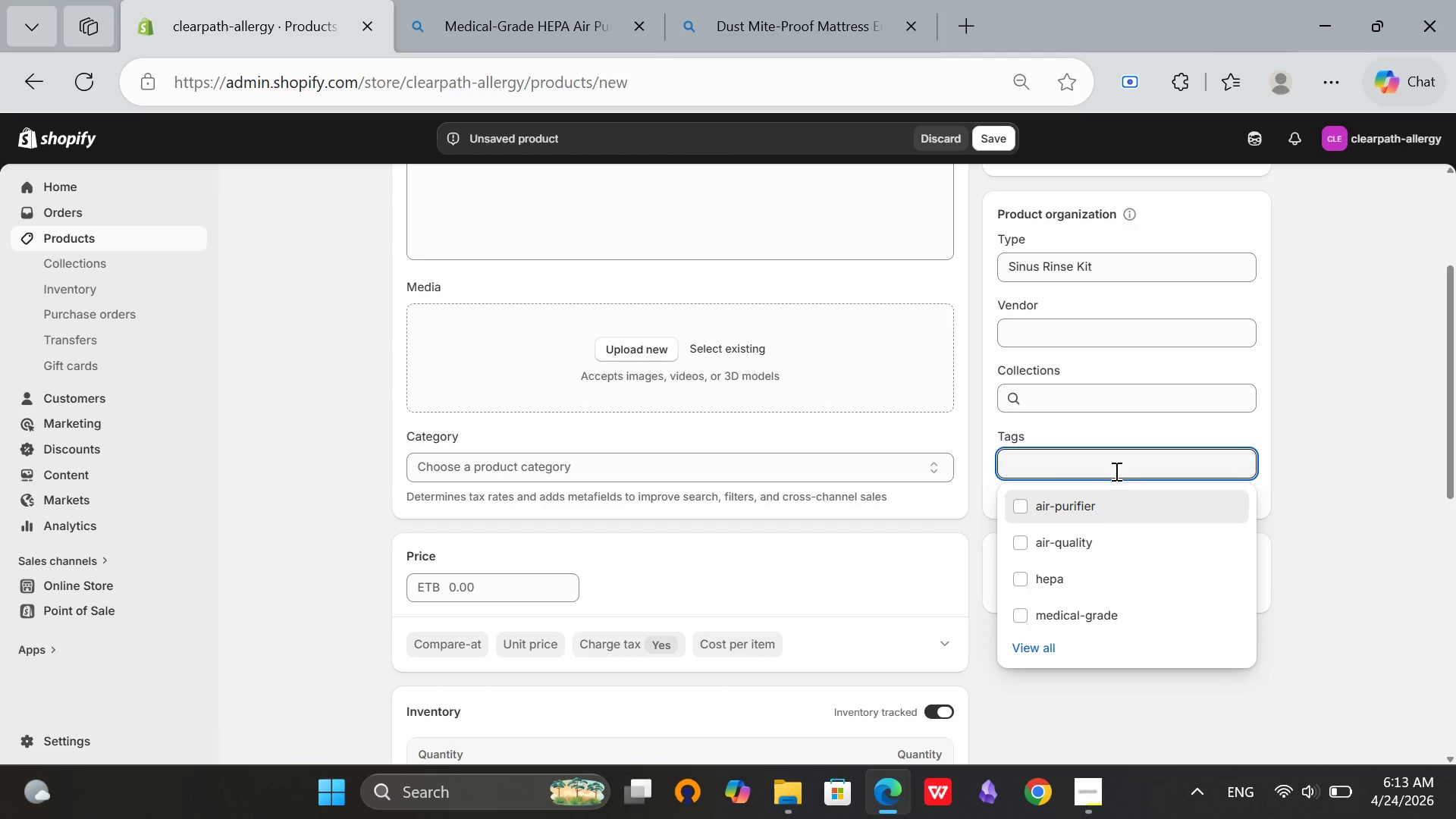 
type(nasal-irrigatin)
 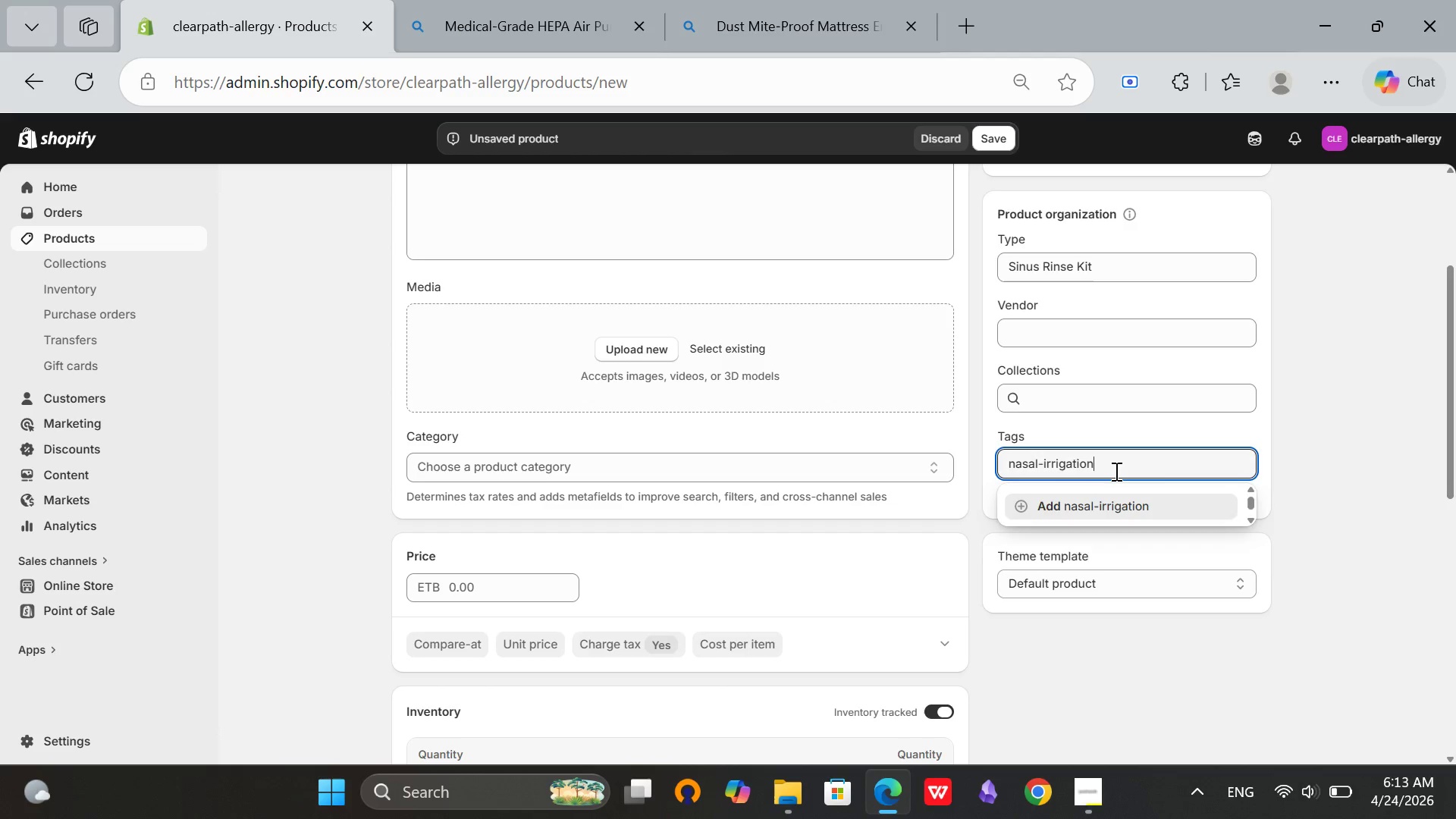 
hold_key(key=O, duration=0.31)
 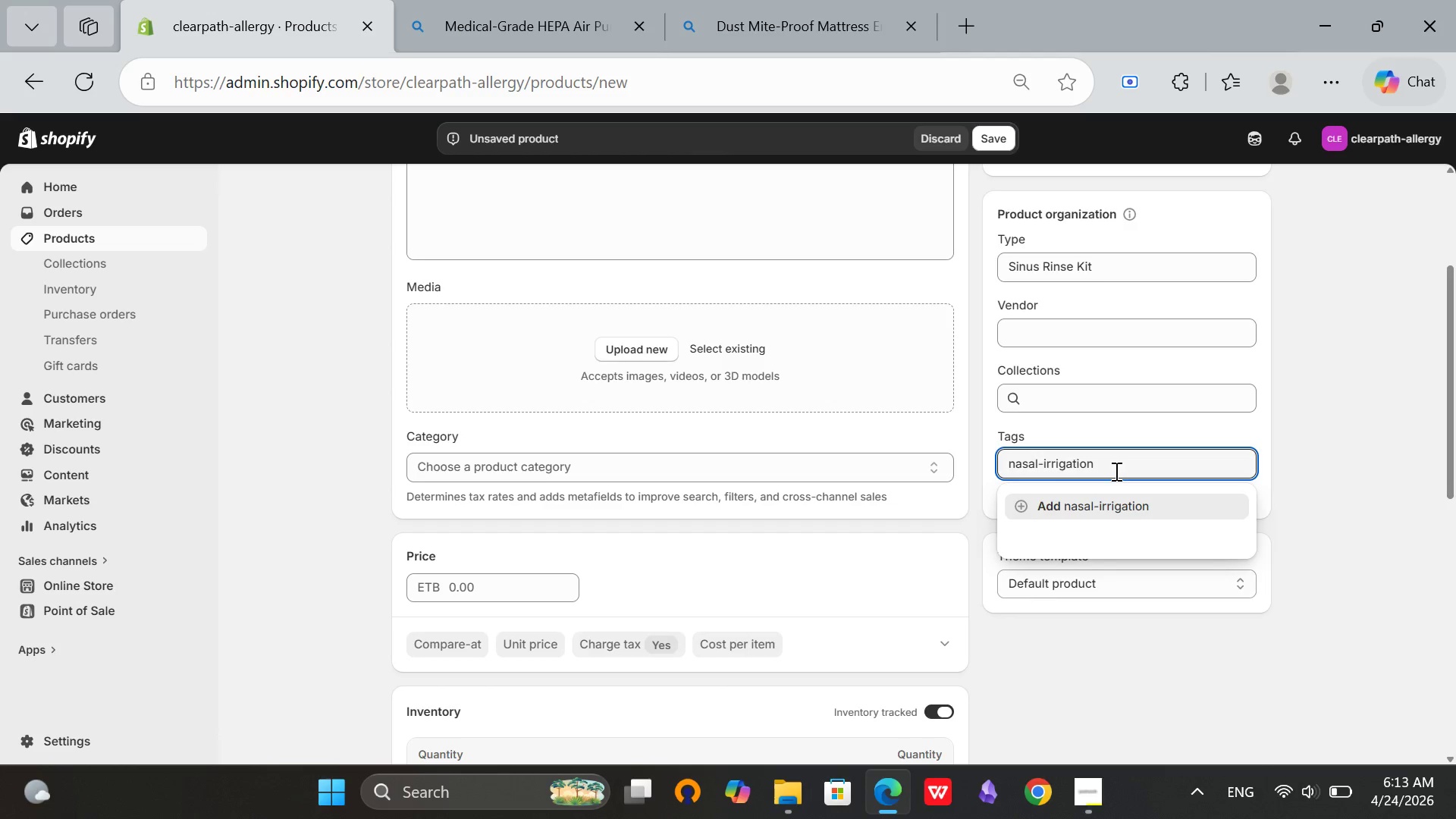 
key(Enter)
 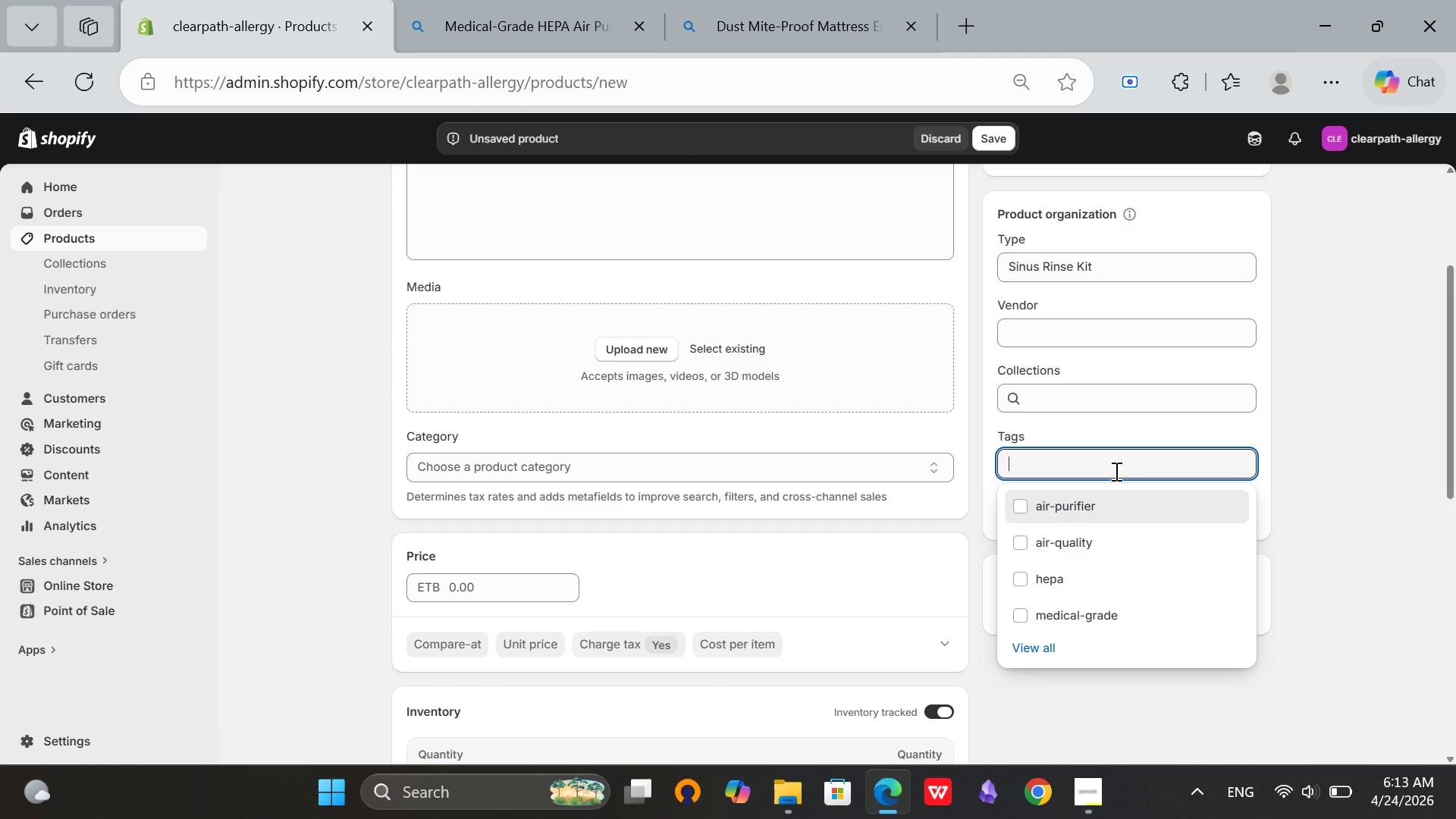 
type(saline)
 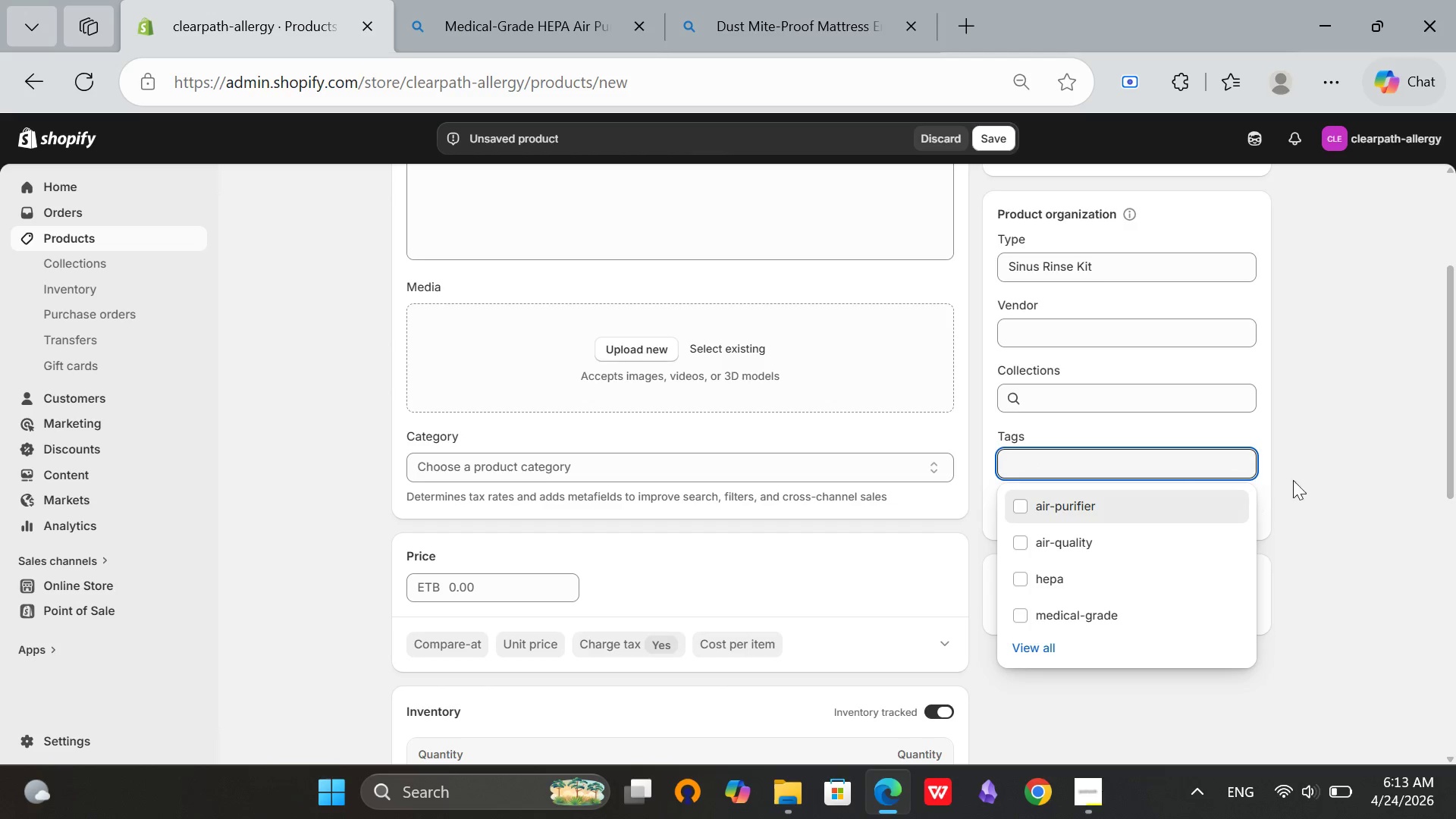 
left_click([1324, 471])
 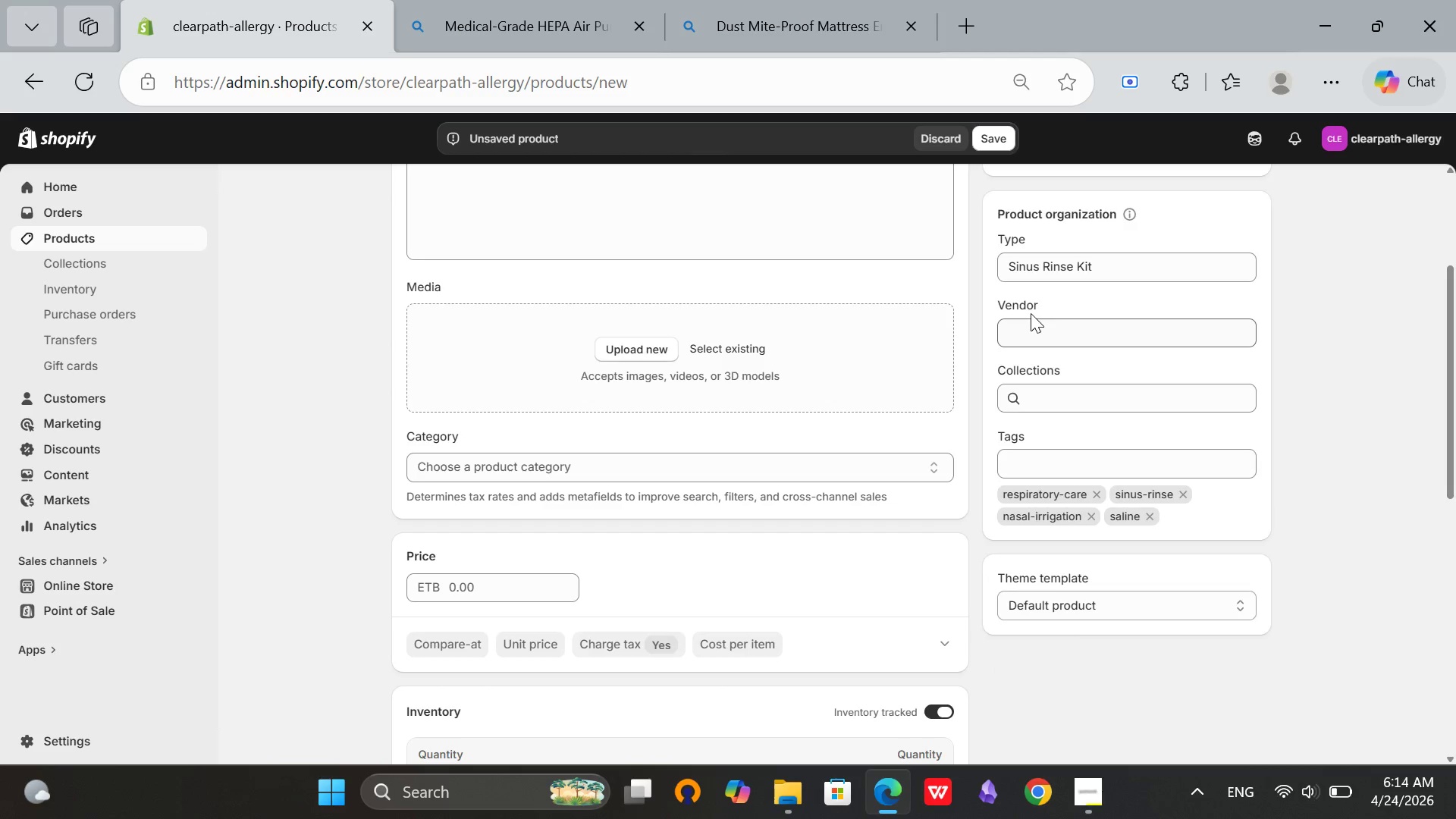 
left_click([1015, 340])
 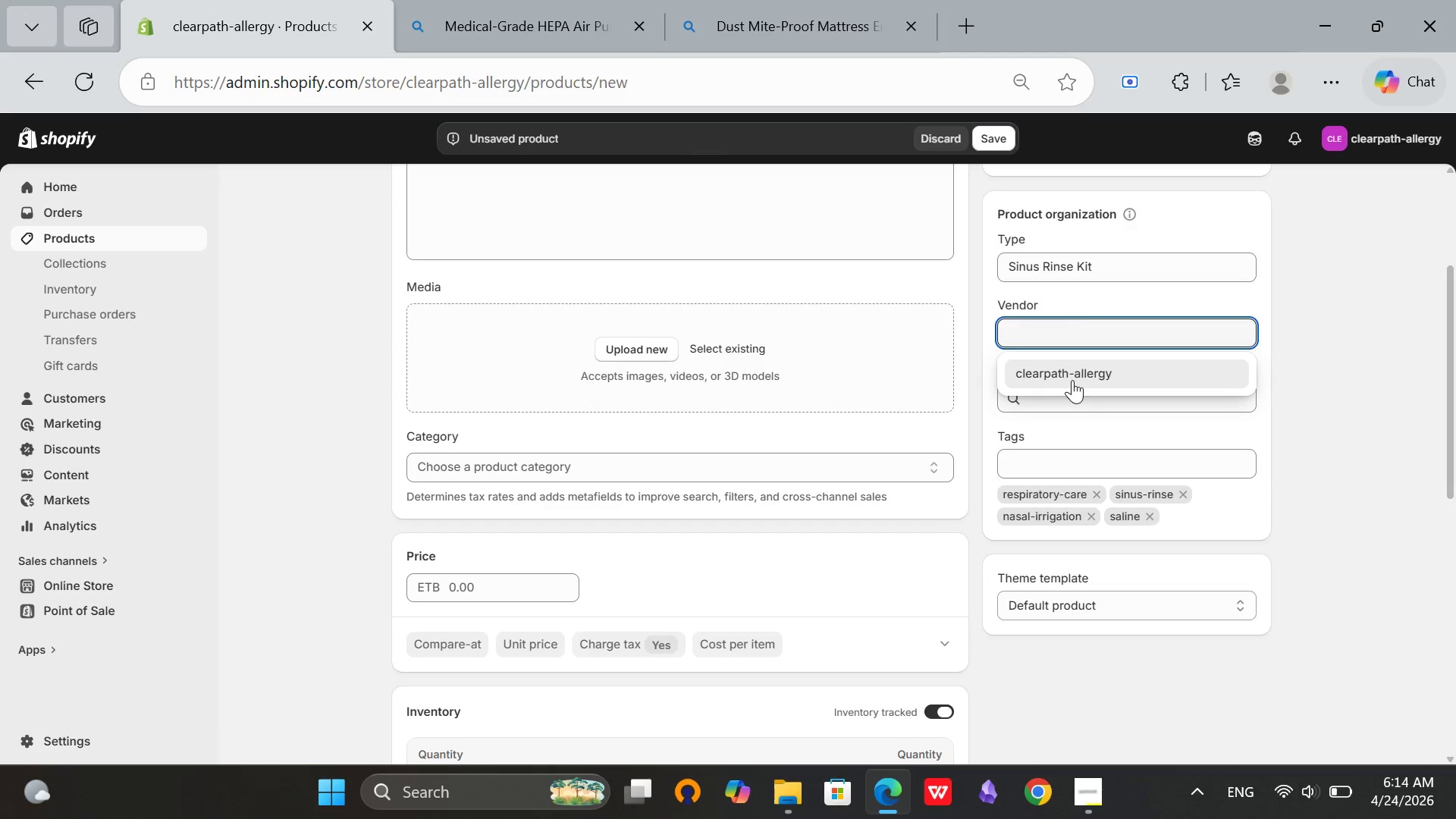 
left_click([1072, 380])
 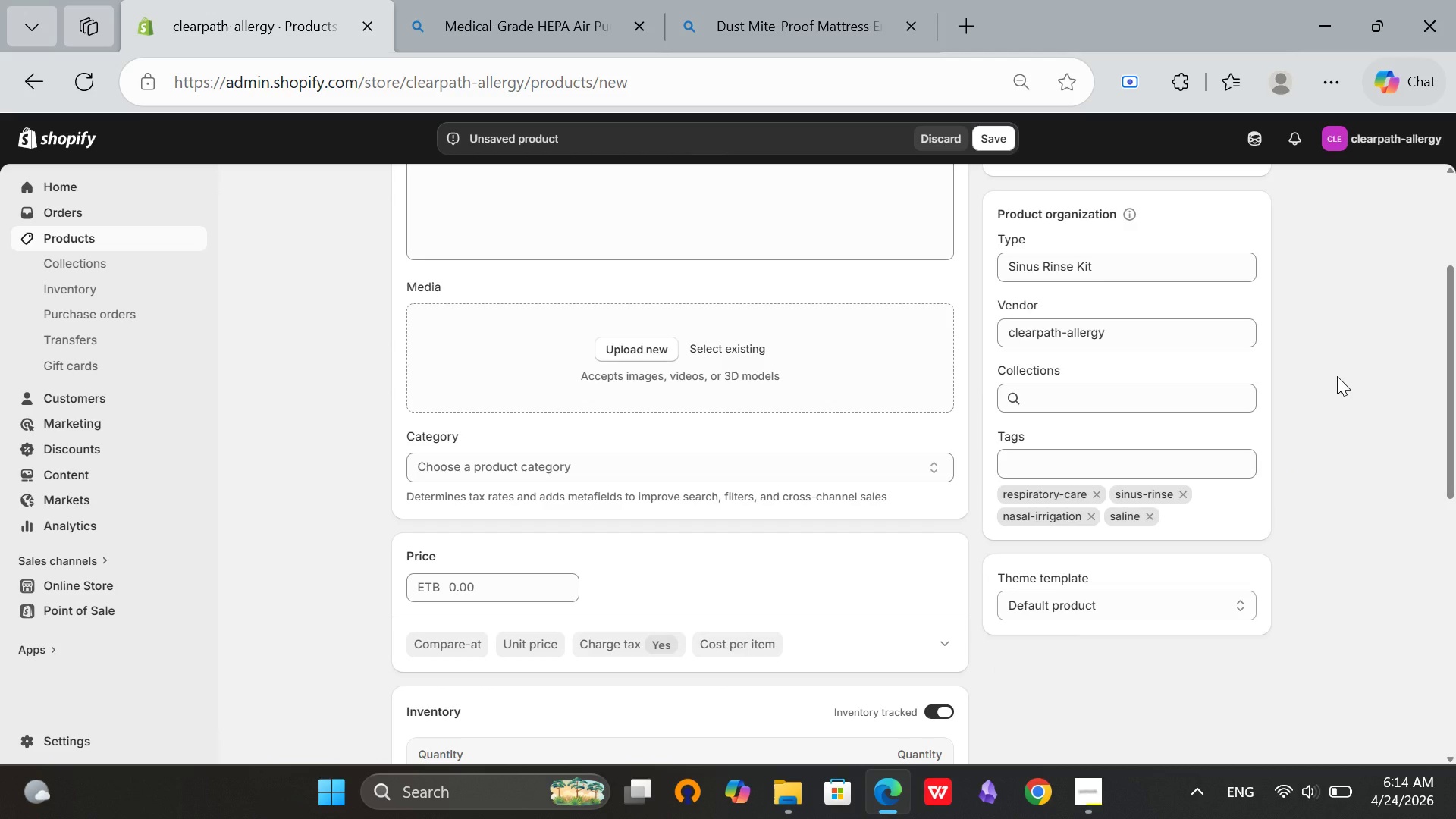 
scroll: coordinate [1337, 376], scroll_direction: down, amount: 2.0
 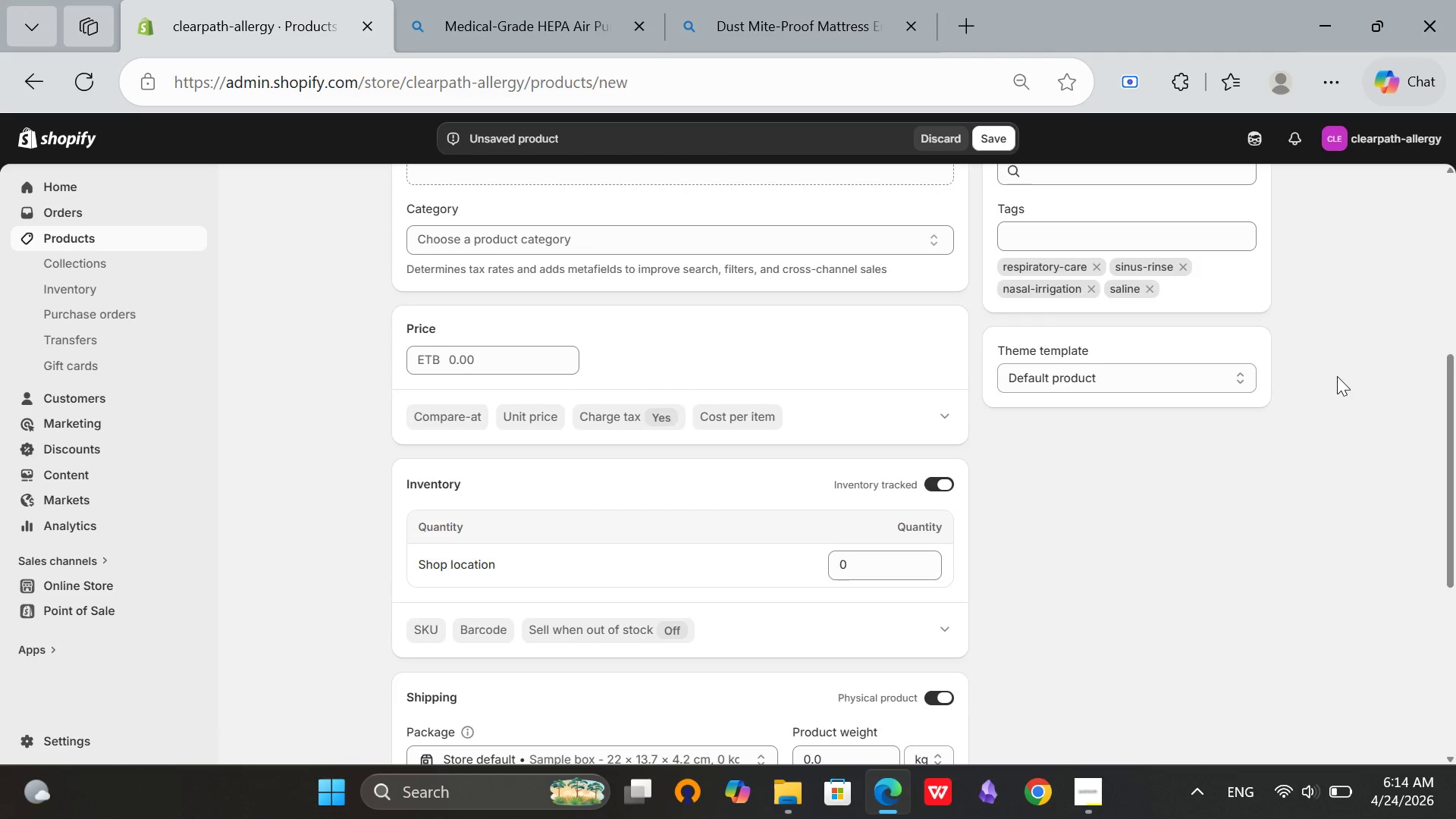 
scroll: coordinate [1337, 376], scroll_direction: up, amount: 1.0
 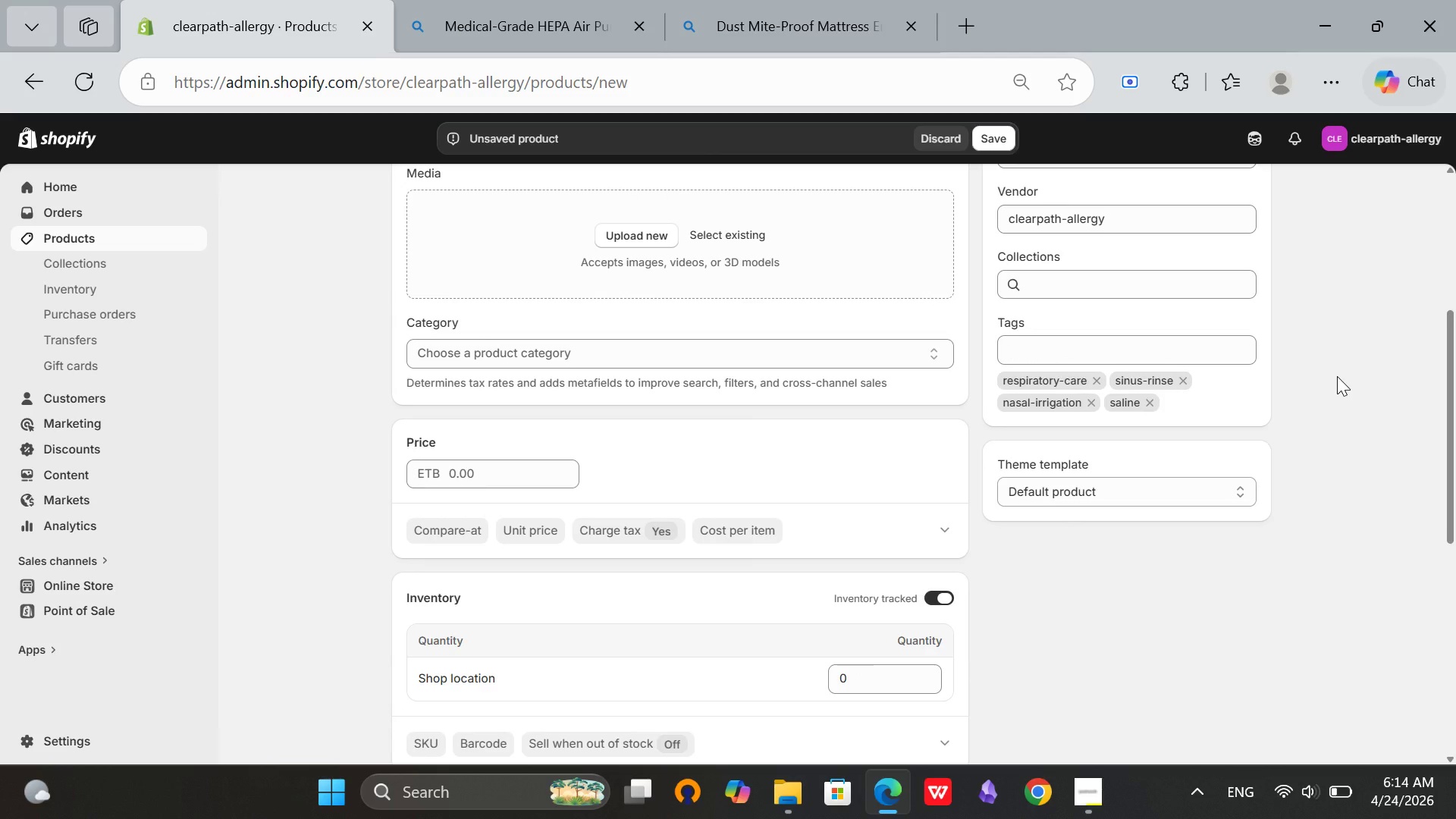 
wait(5.48)
 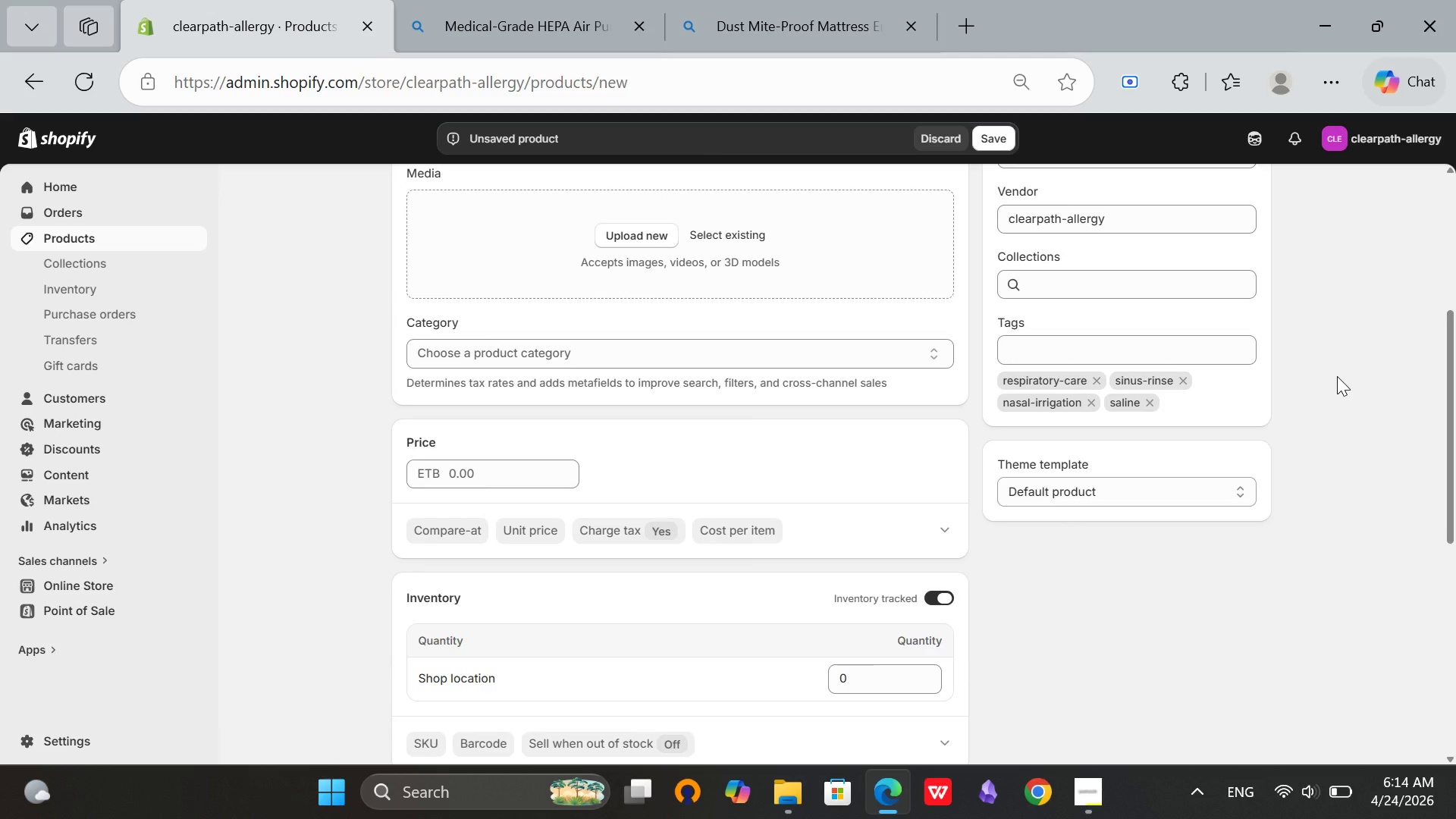 
scroll: coordinate [803, 334], scroll_direction: down, amount: 2.0
 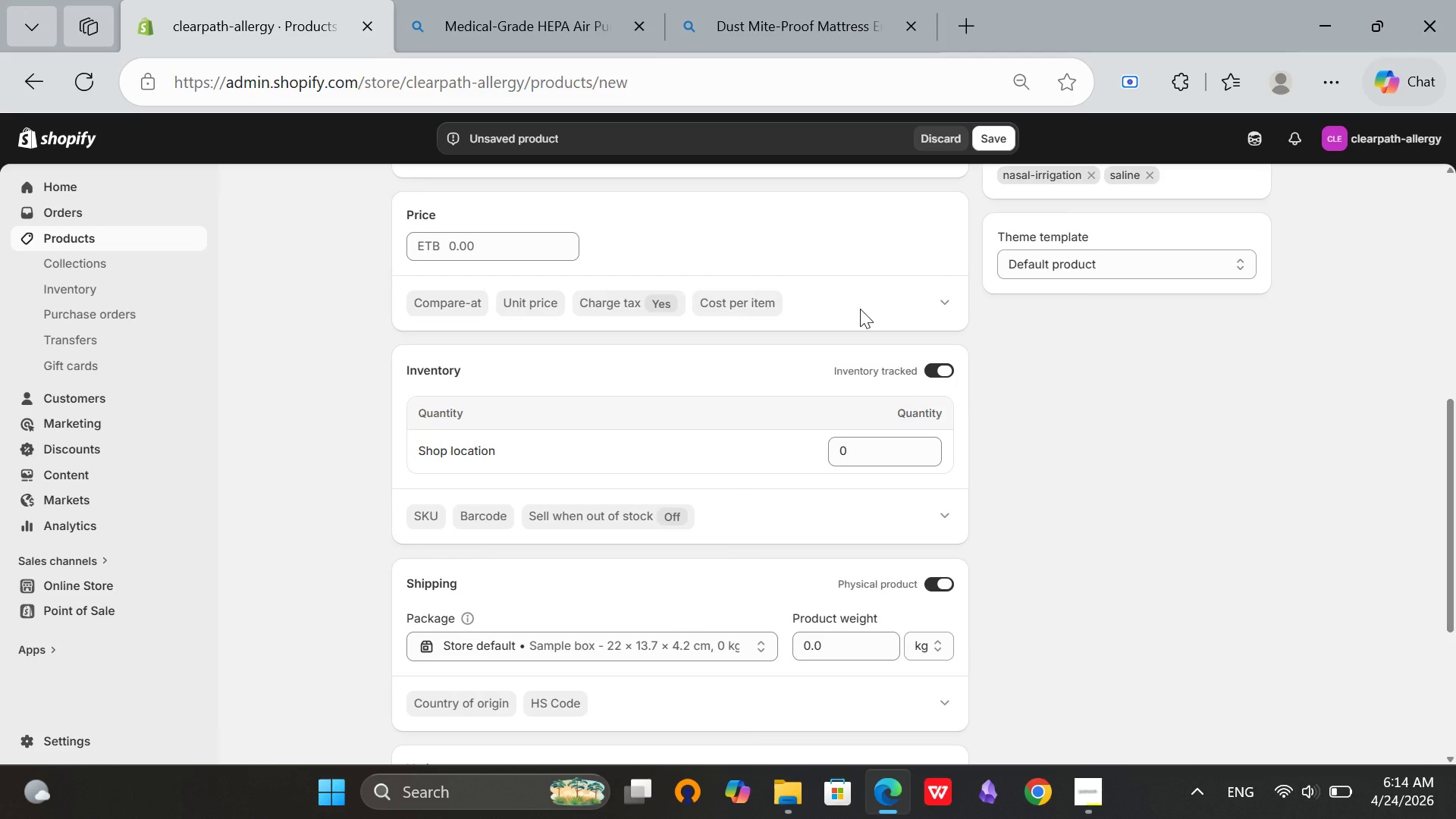 
scroll: coordinate [708, 386], scroll_direction: up, amount: 2.0
 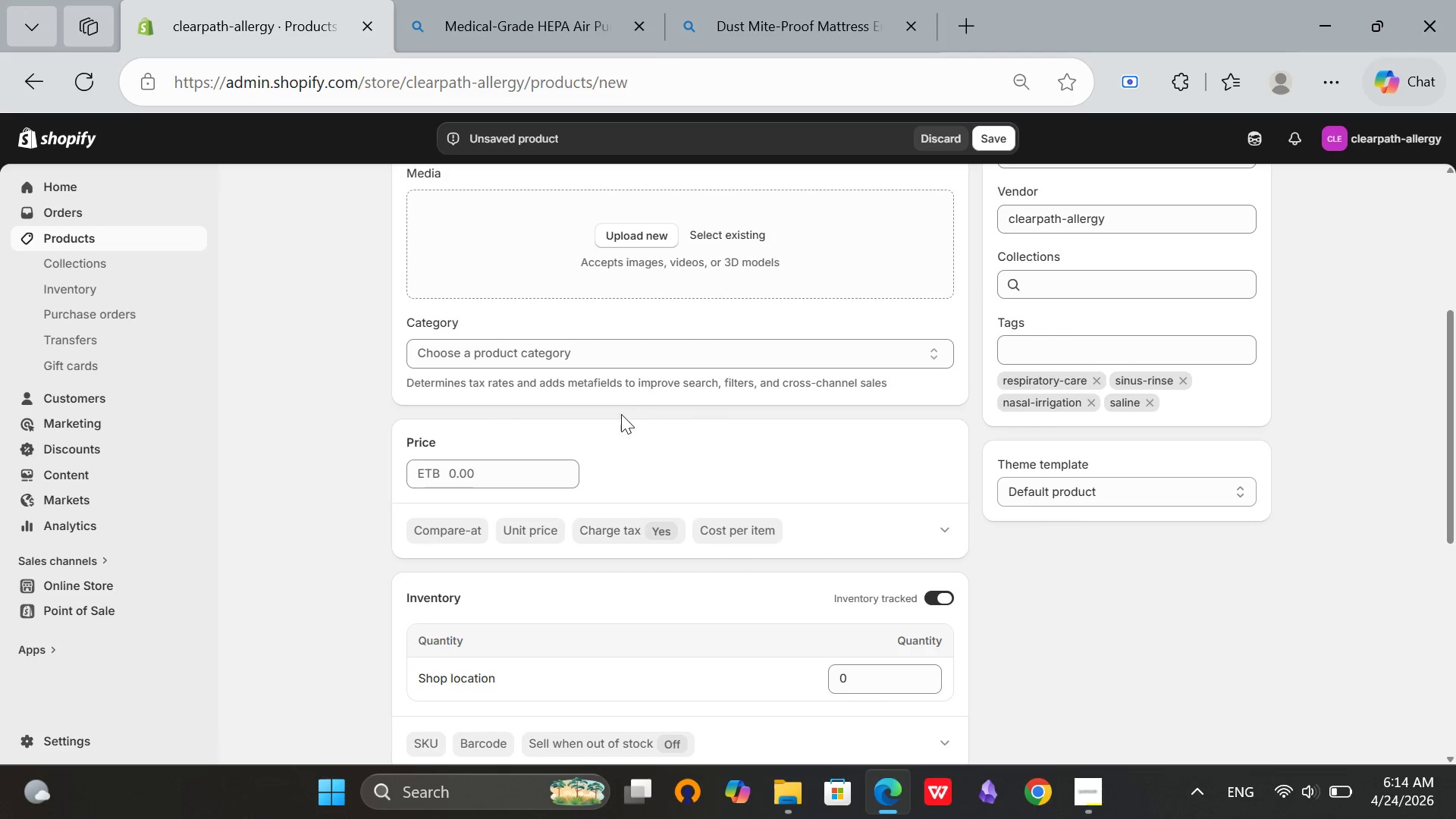 
scroll: coordinate [620, 414], scroll_direction: down, amount: 2.0
 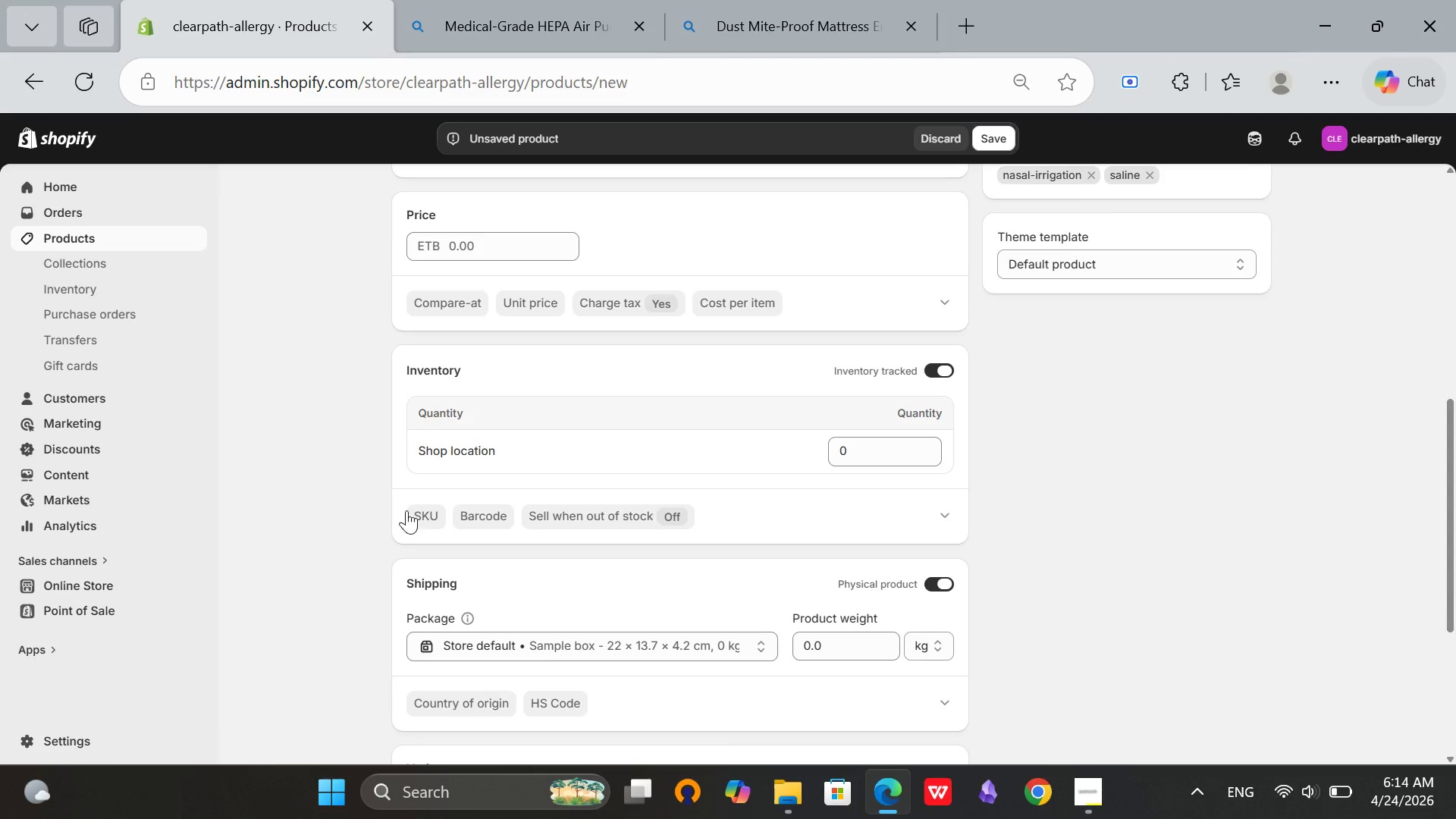 
left_click([437, 526])
 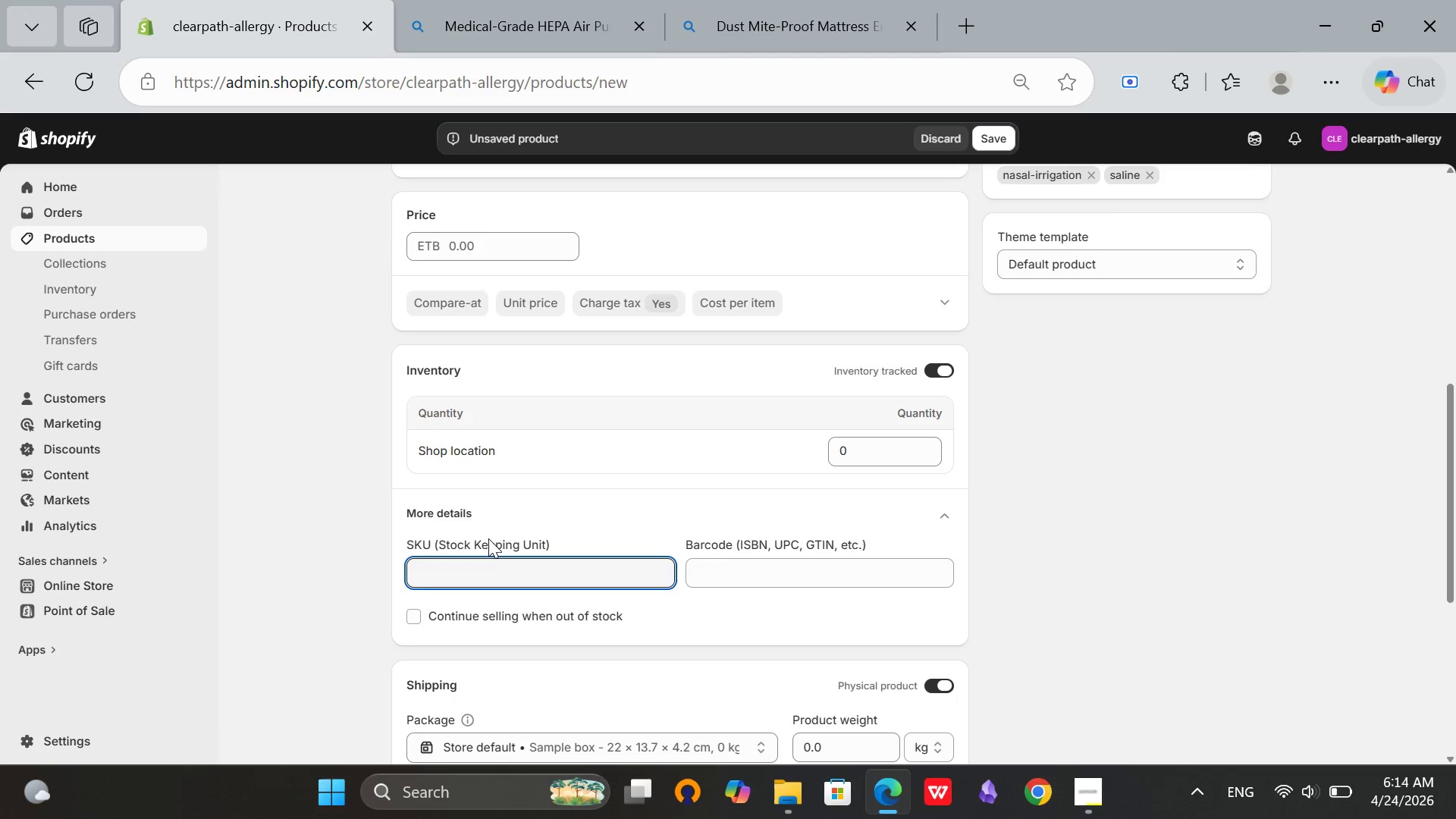 
type(CPA-SR)
 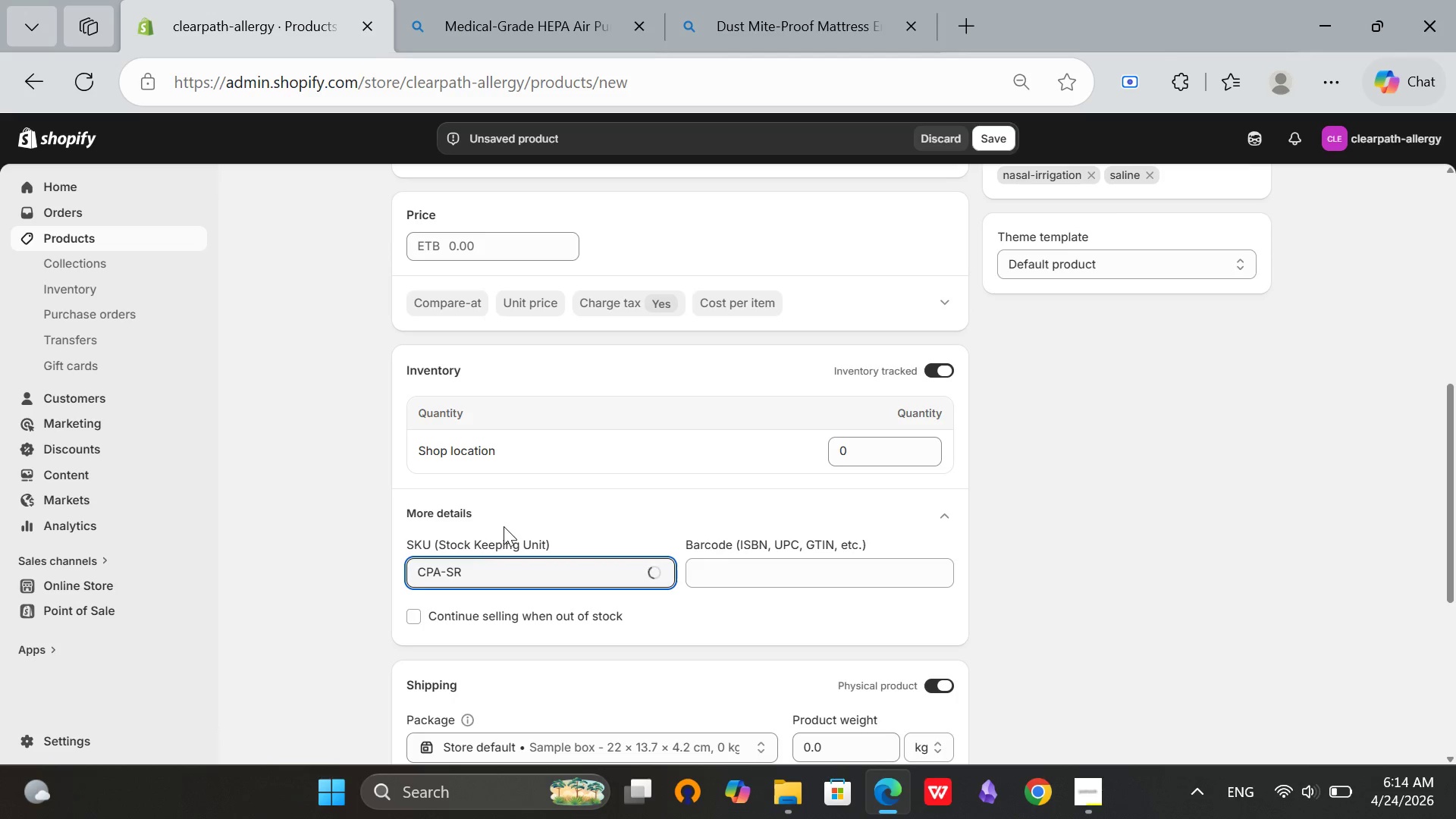 
type(-001)
 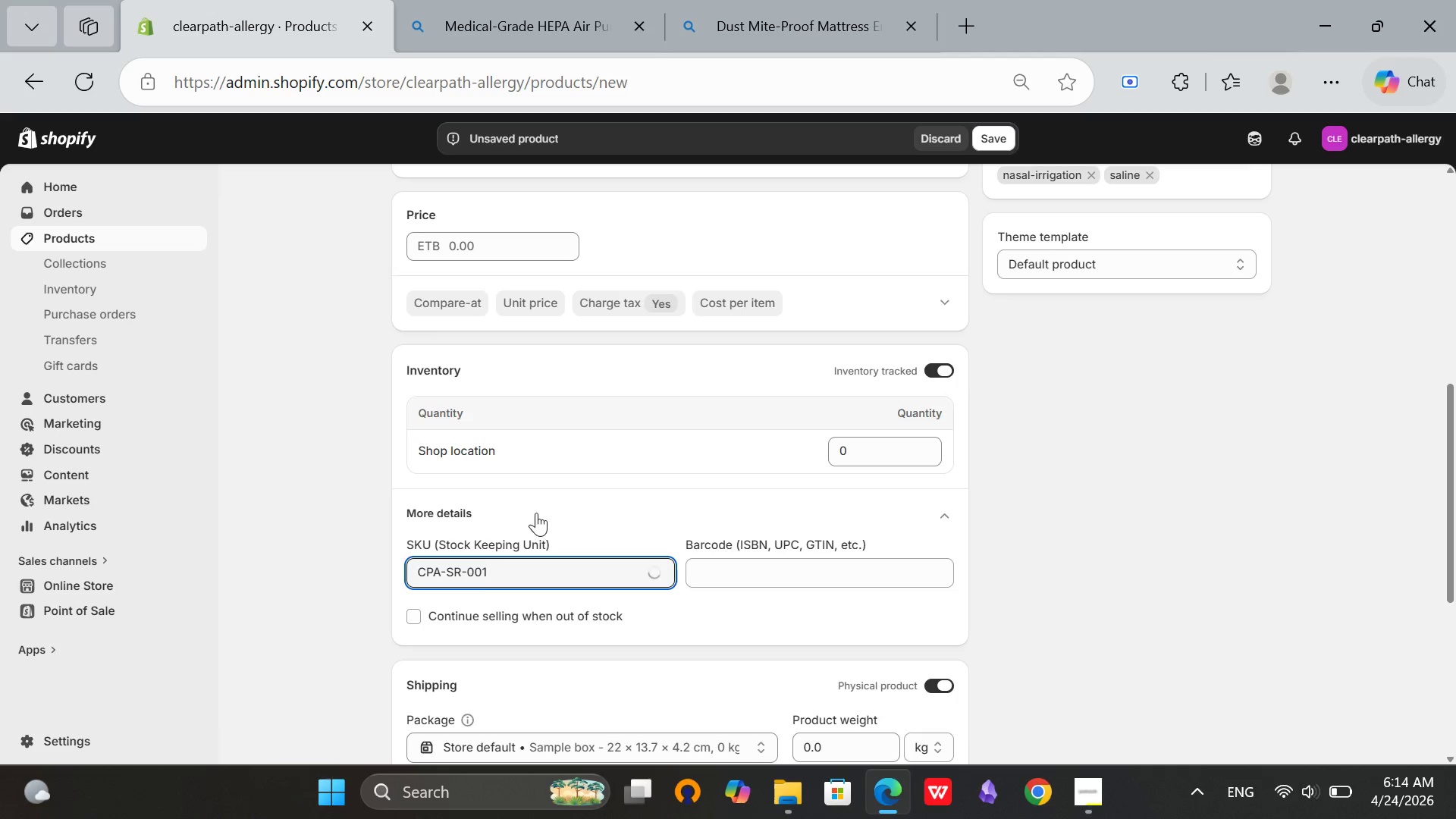 
key(CapsLock)
 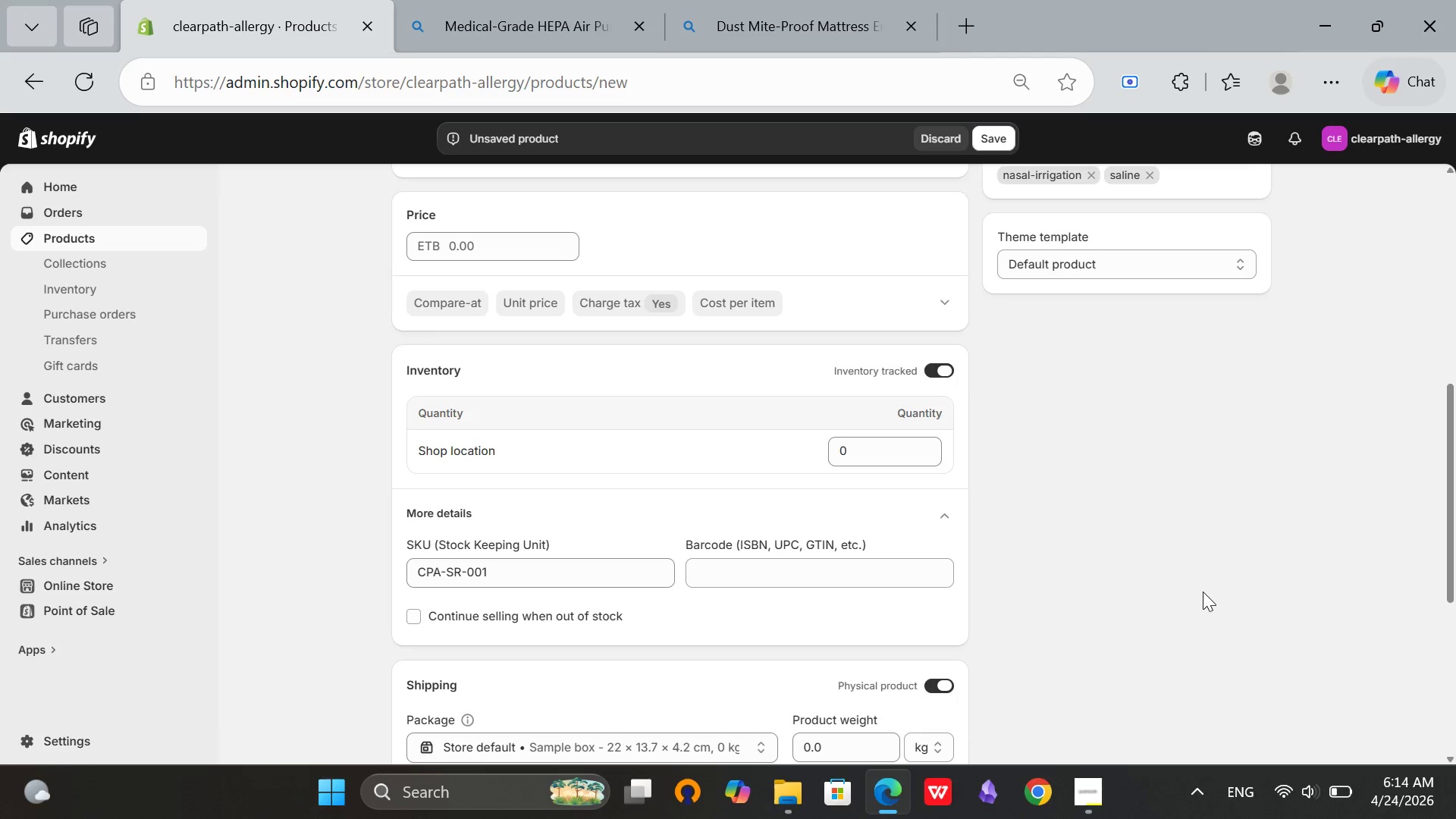 
scroll: coordinate [1172, 592], scroll_direction: down, amount: 1.0
 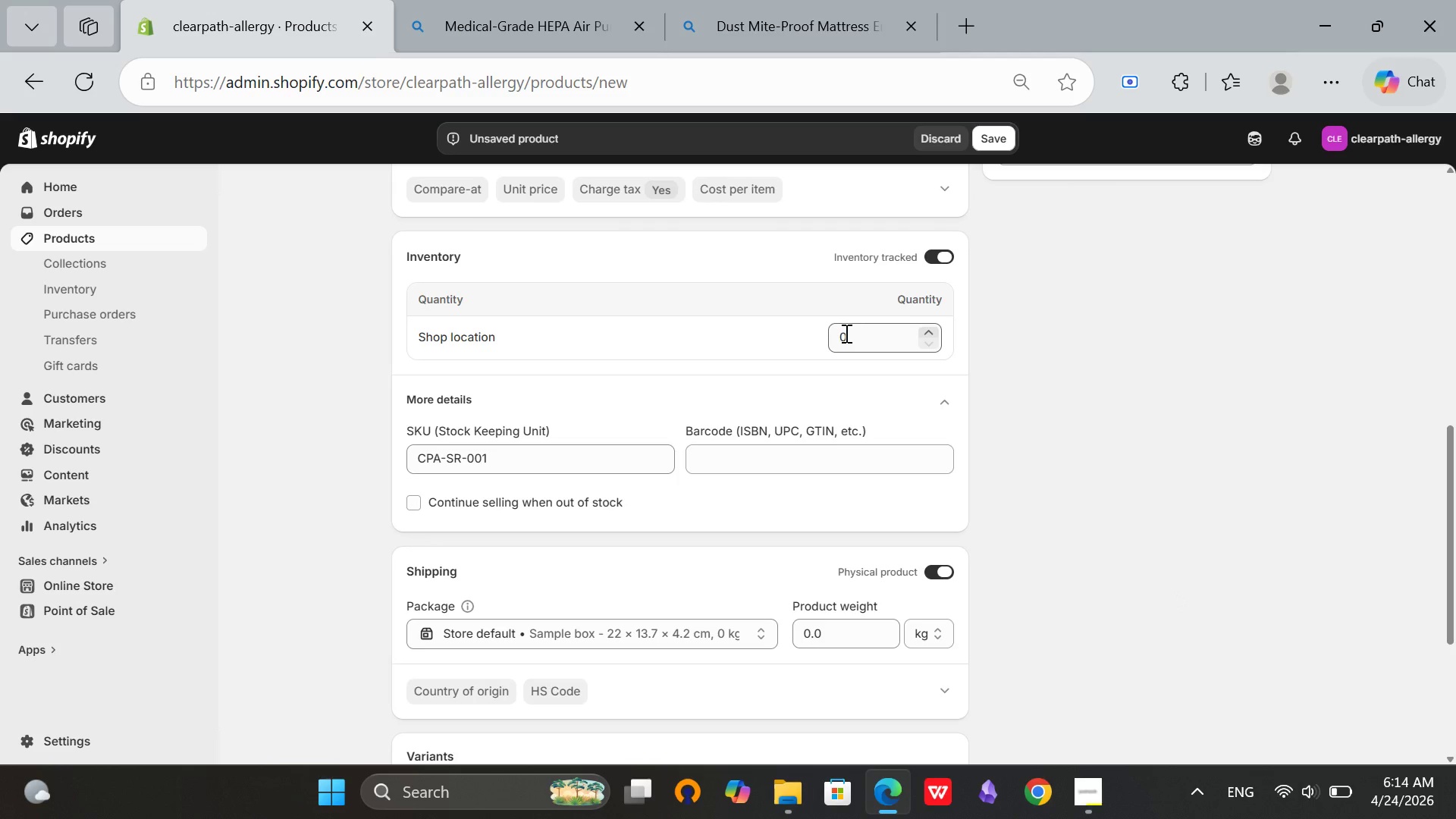 
left_click([845, 333])
 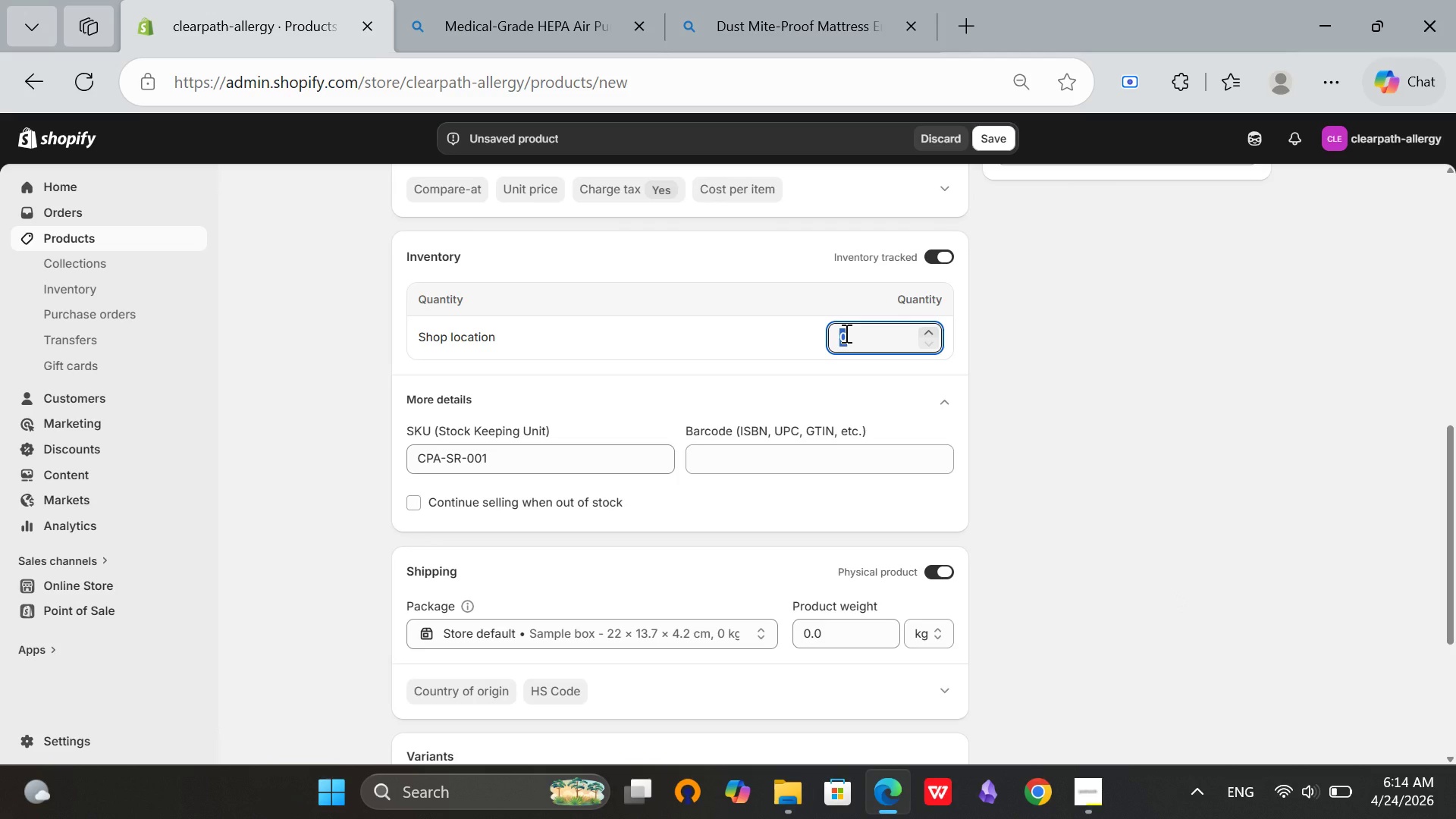 
type(50)
 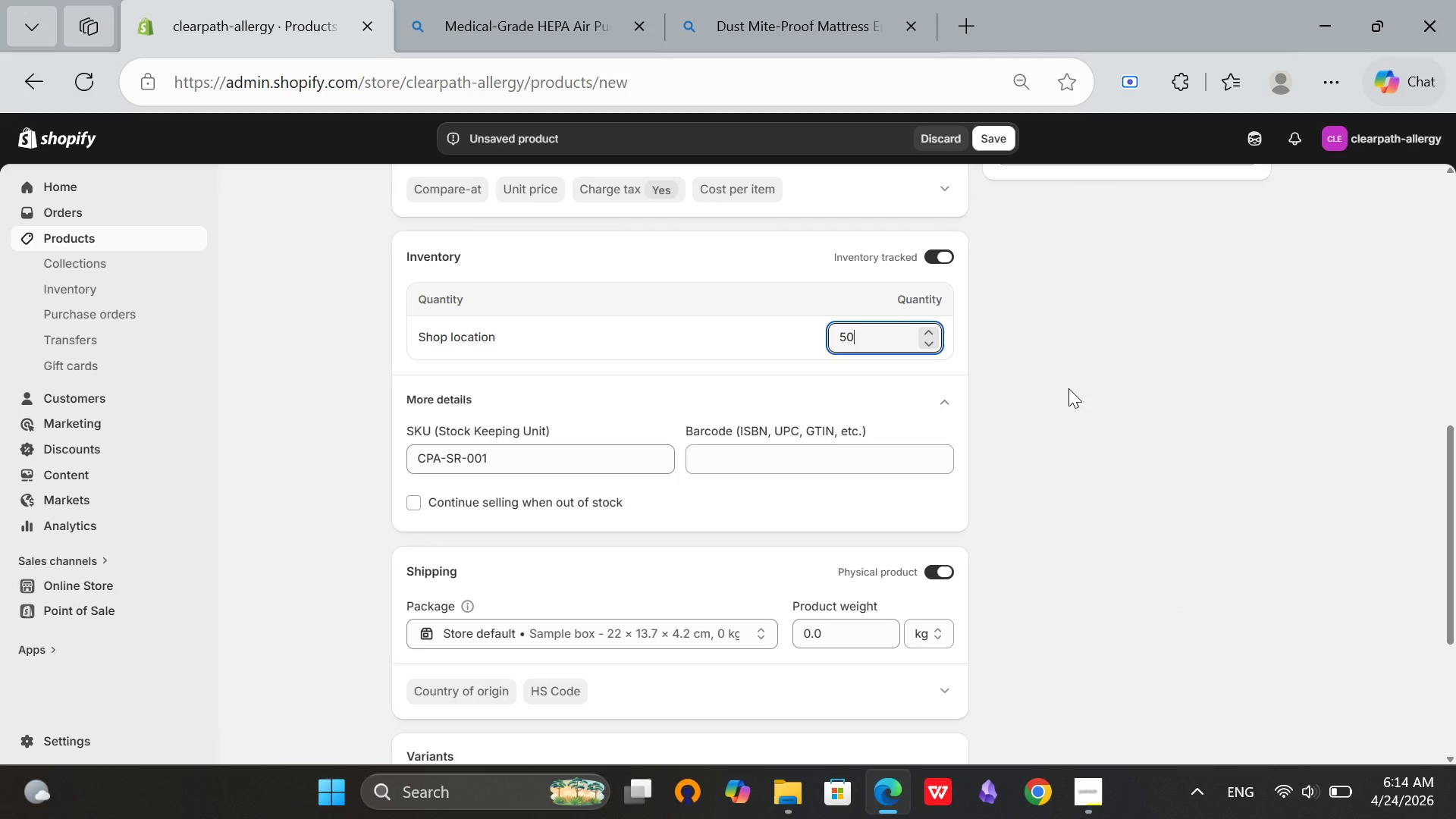 
left_click([1068, 388])
 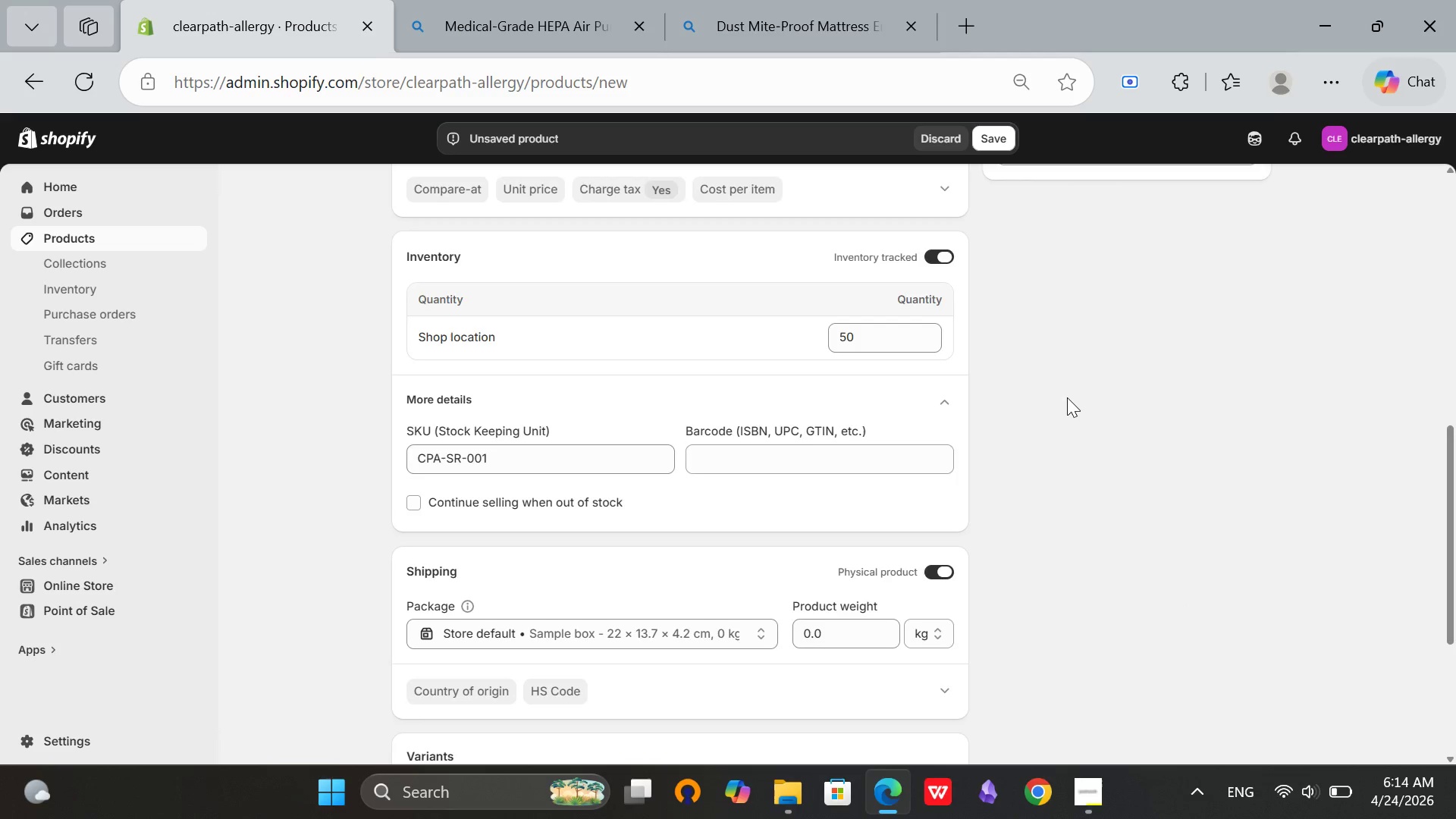 
scroll: coordinate [1066, 402], scroll_direction: down, amount: 2.0
 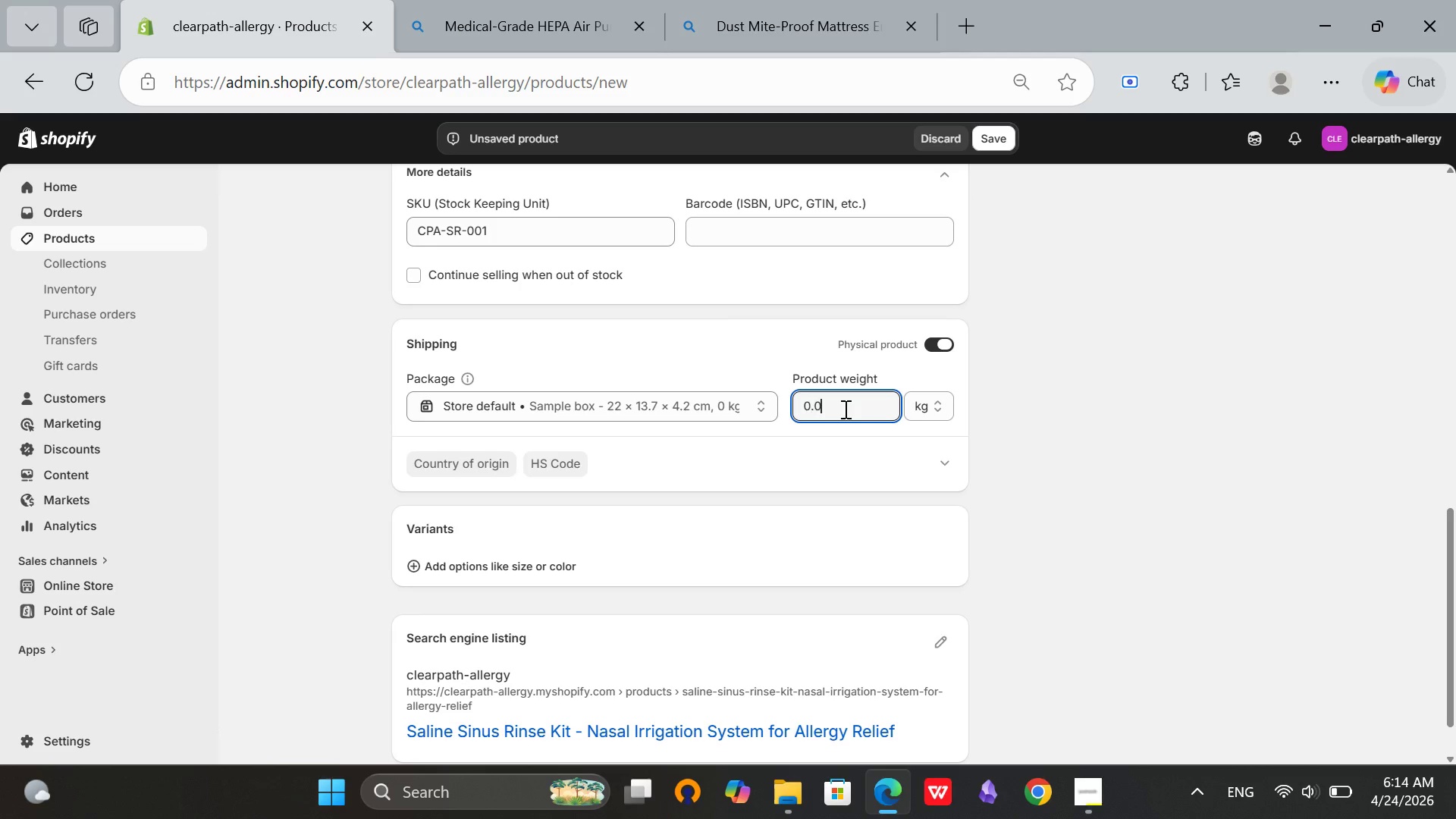 
double_click([844, 409])
 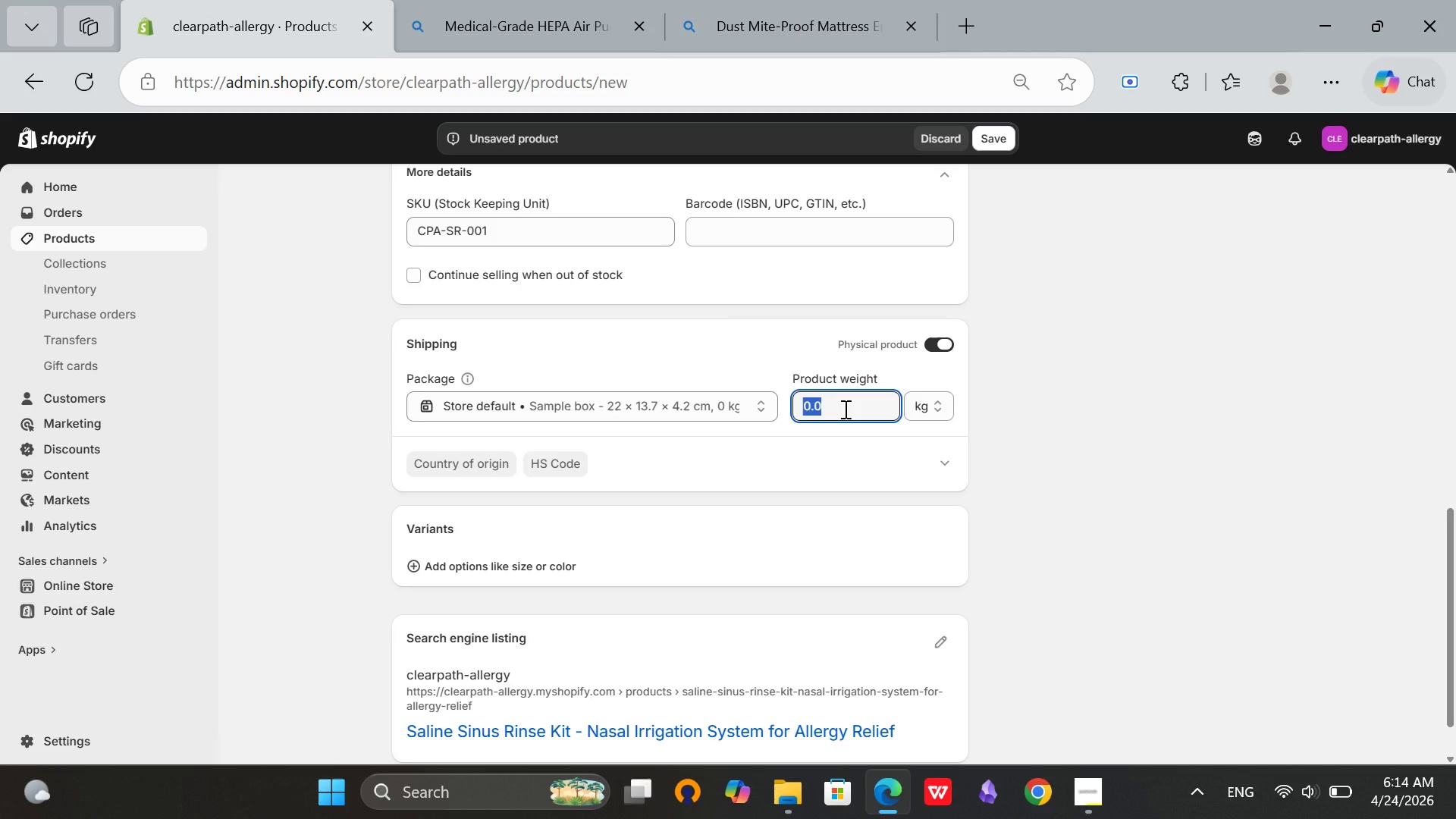 
triple_click([844, 409])
 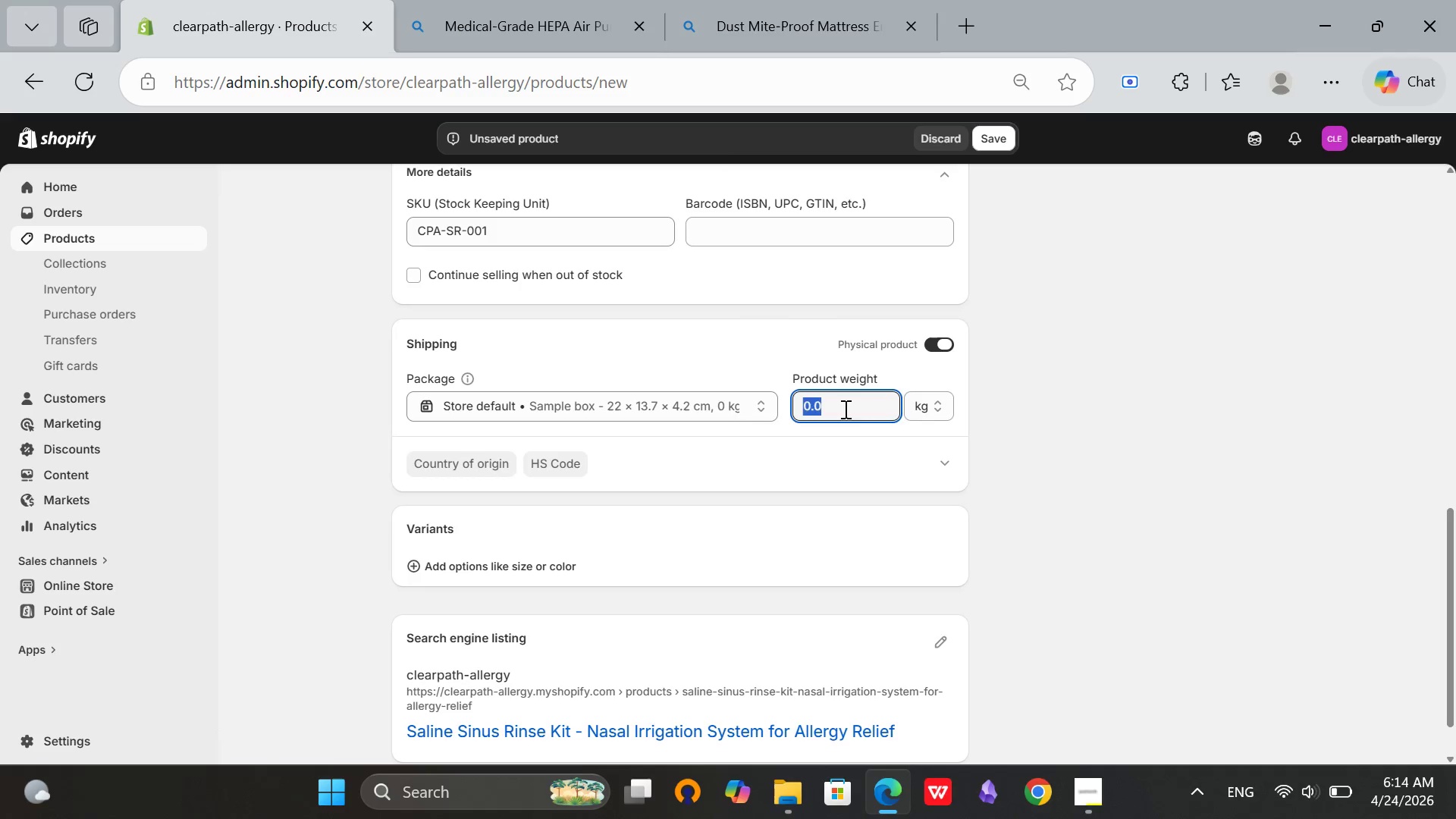 
left_click_drag(start_coordinate=[843, 407], to_coordinate=[839, 406])
 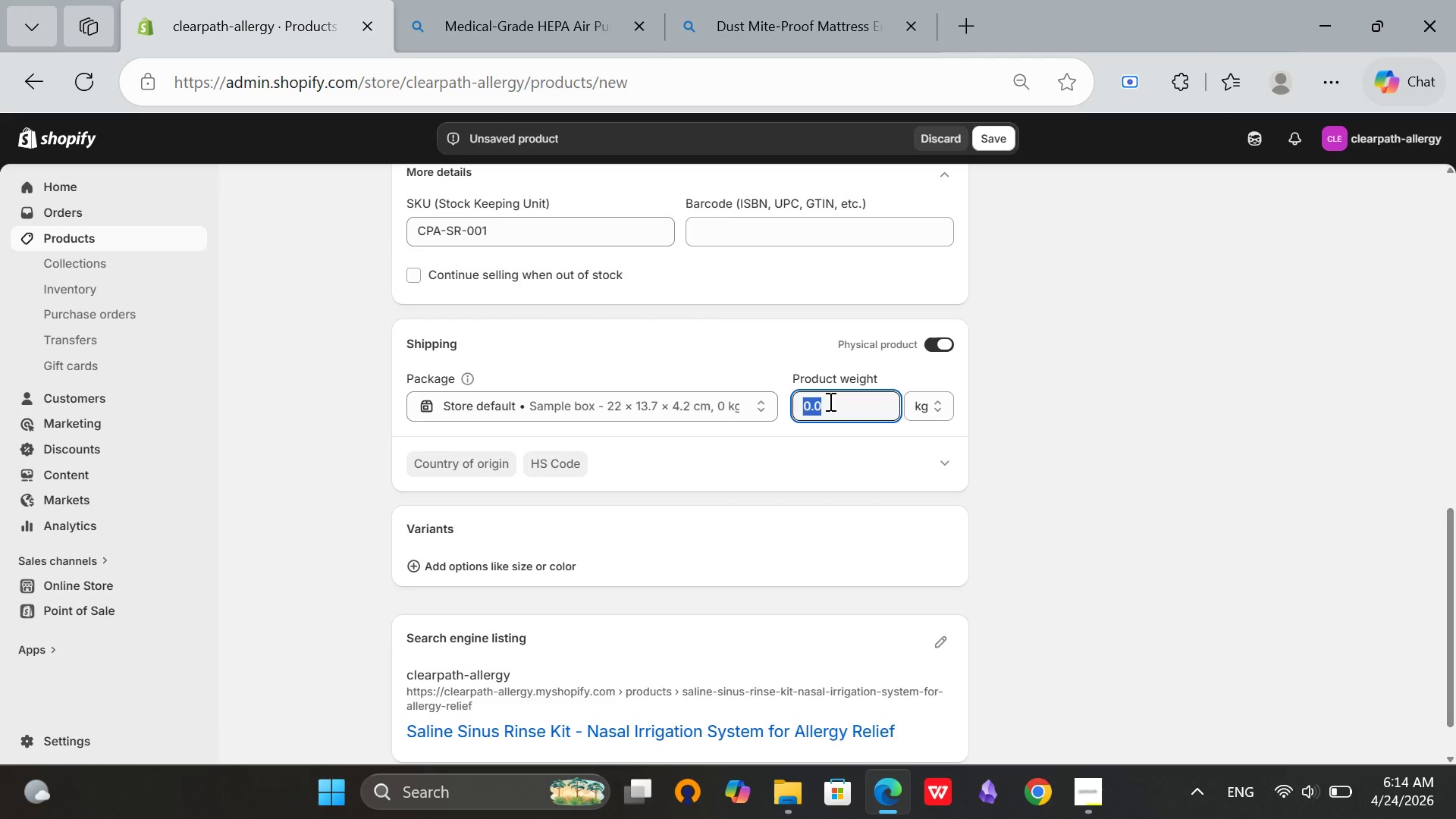 
left_click([829, 401])
 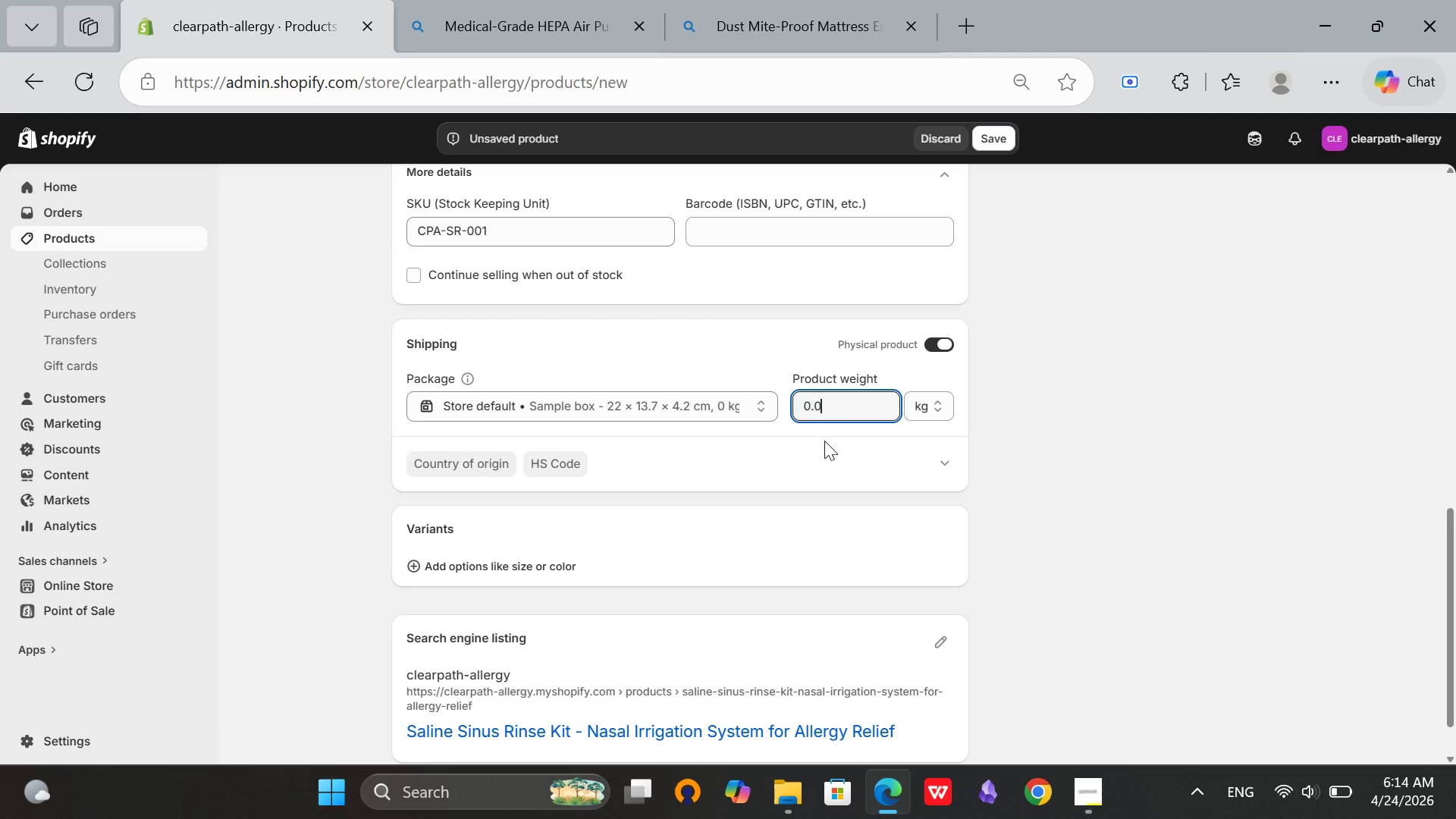 
key(Backspace)
 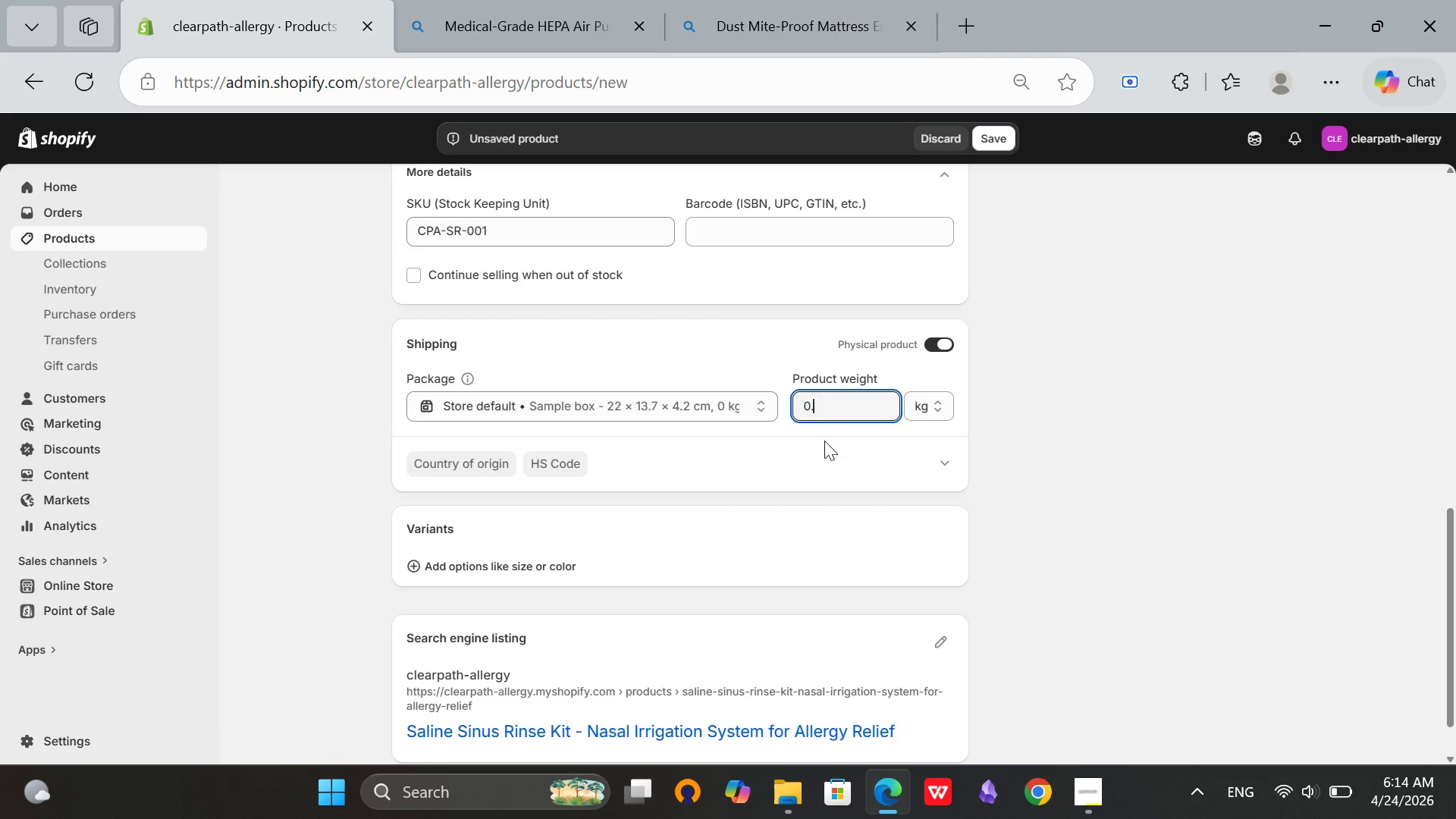 
key(5)
 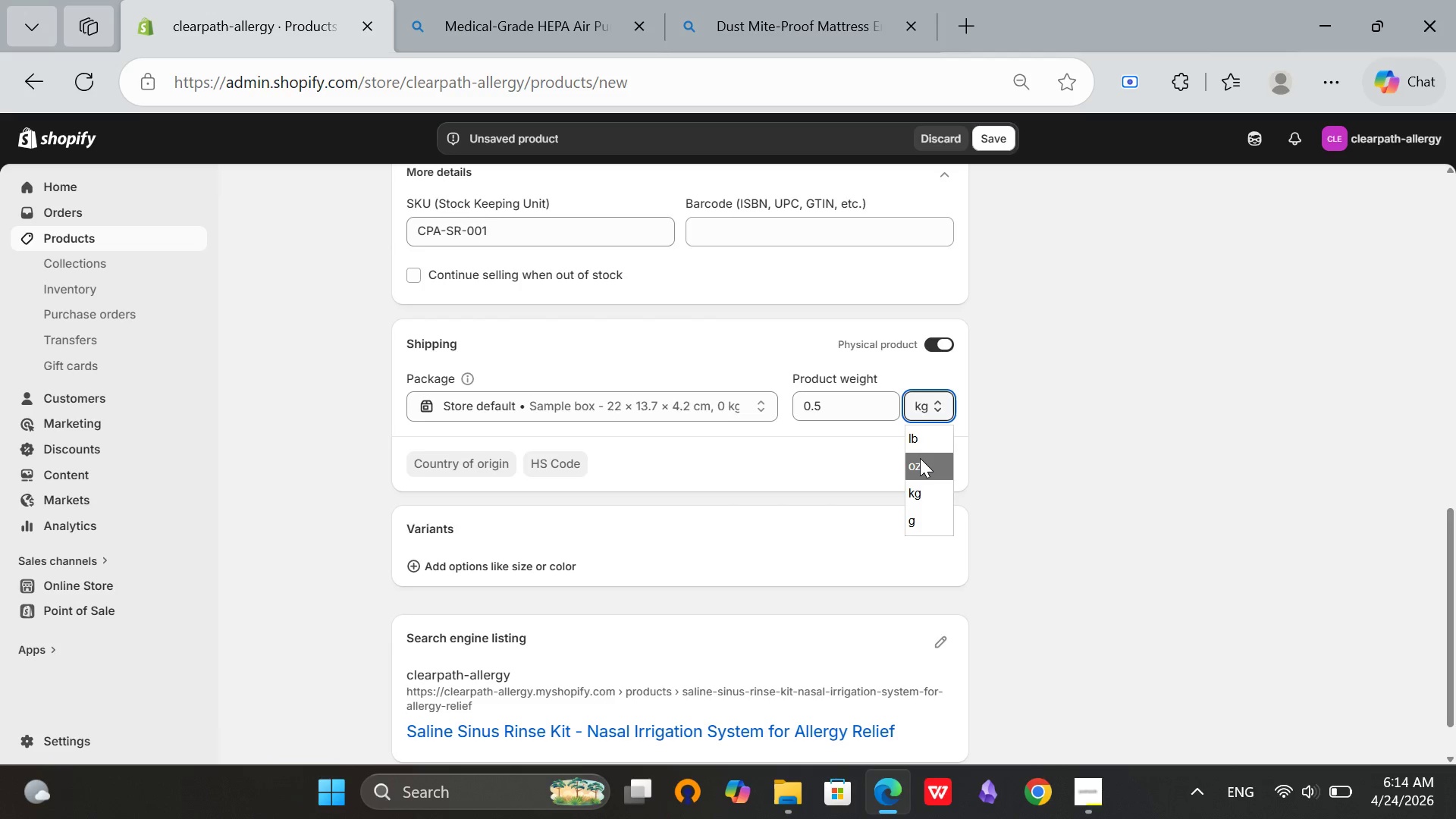 
left_click([925, 448])
 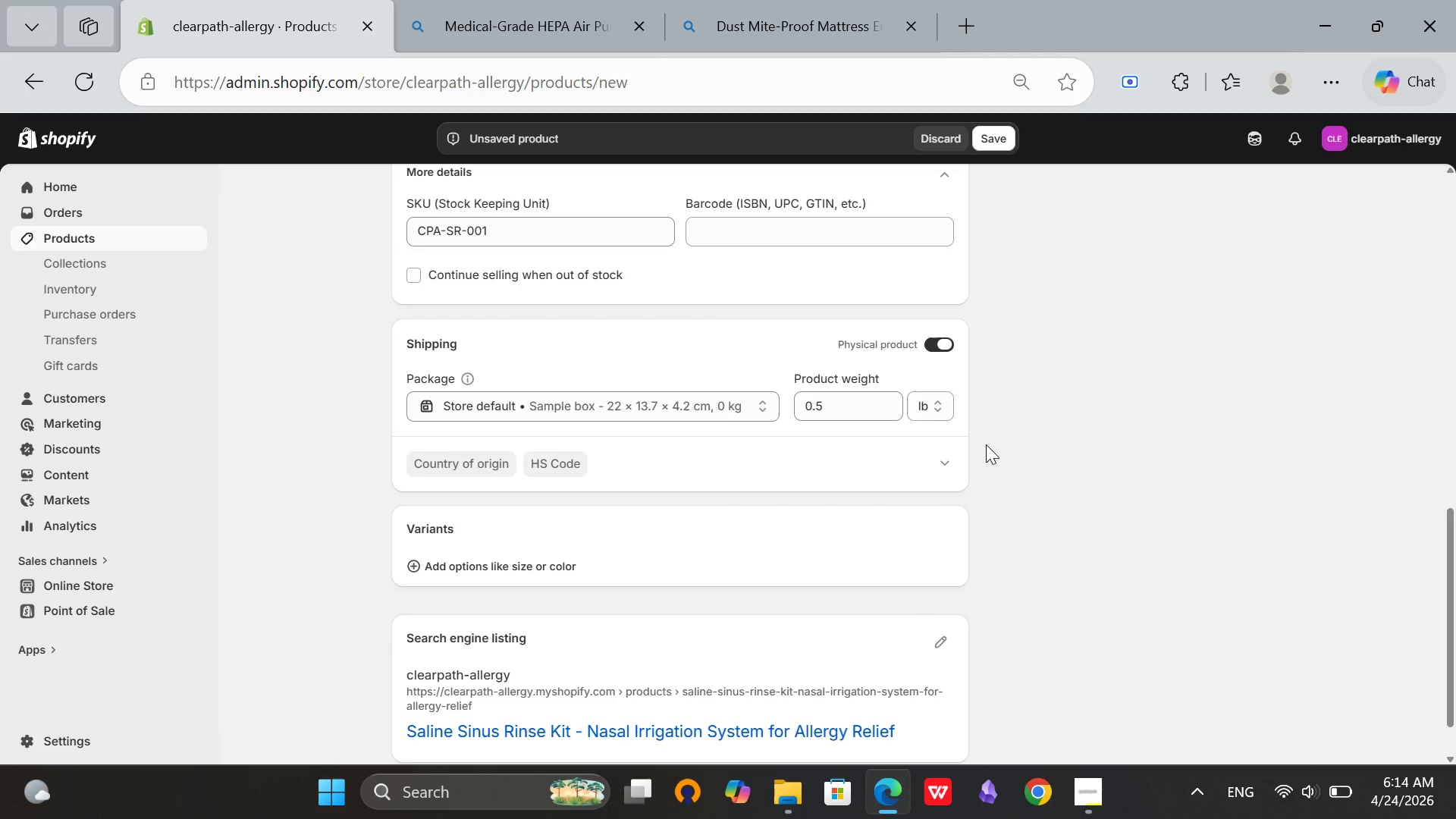 
scroll: coordinate [979, 445], scroll_direction: up, amount: 6.0
 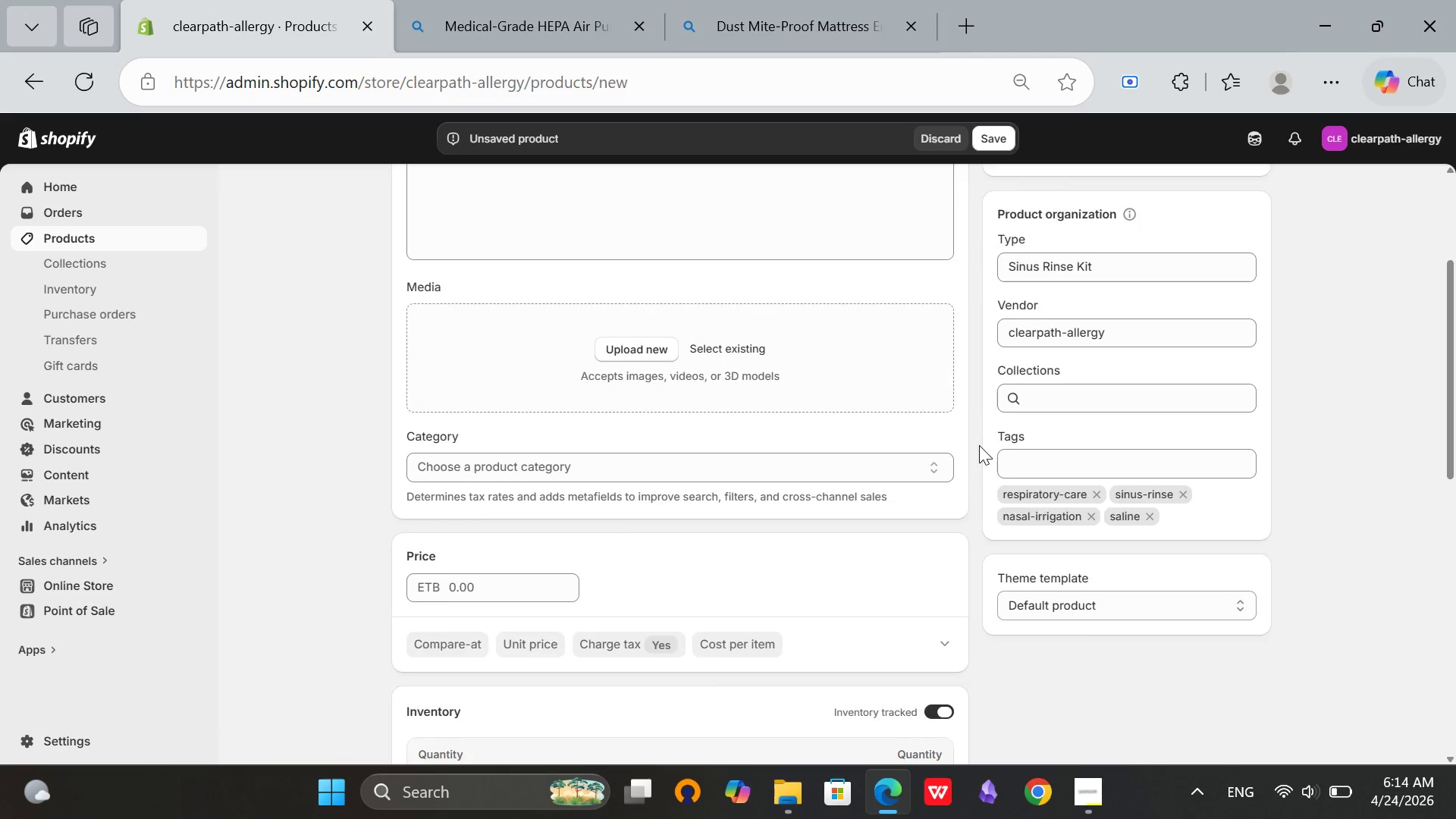 
scroll: coordinate [979, 445], scroll_direction: down, amount: 10.0
 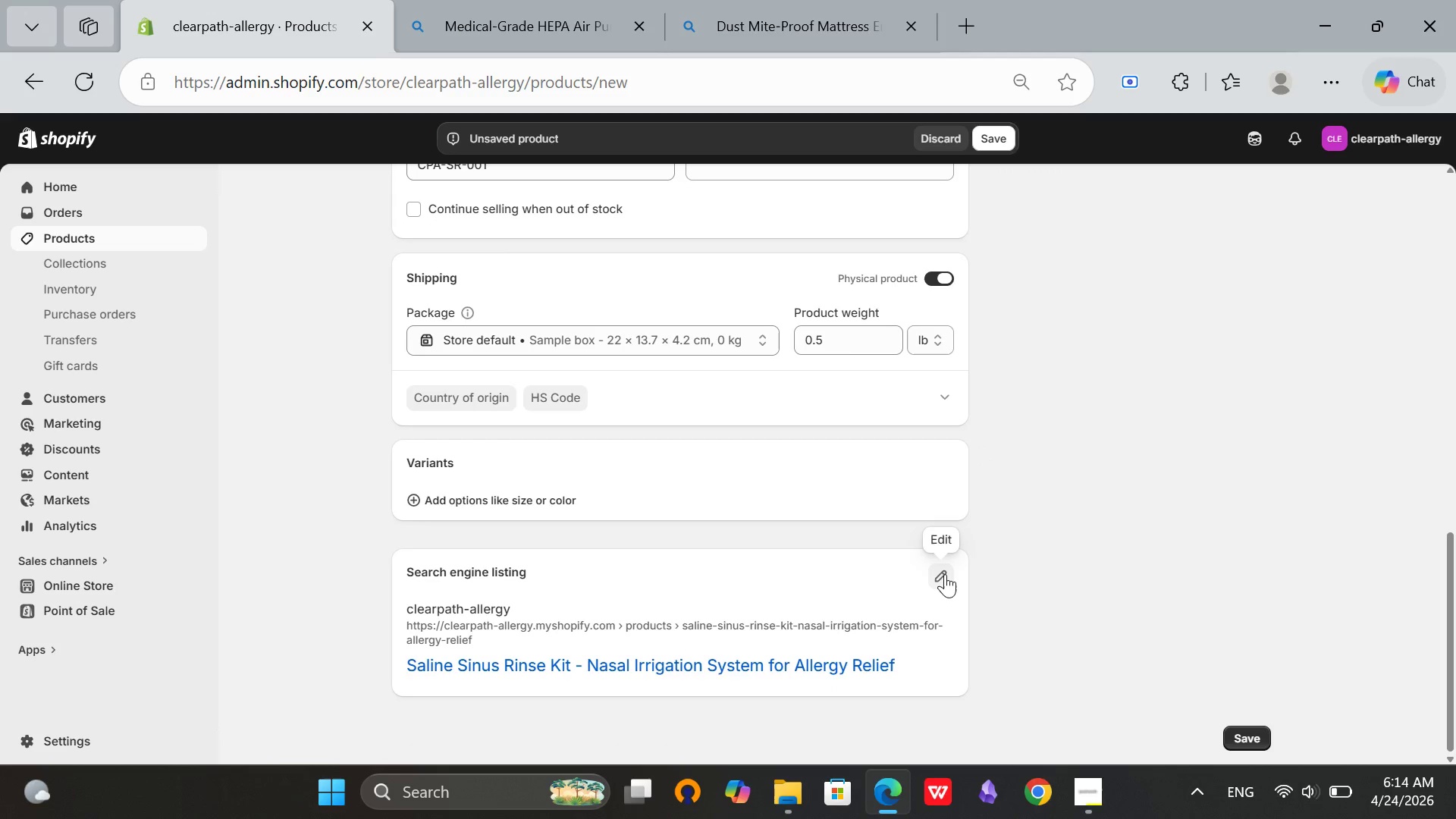 
left_click([945, 574])
 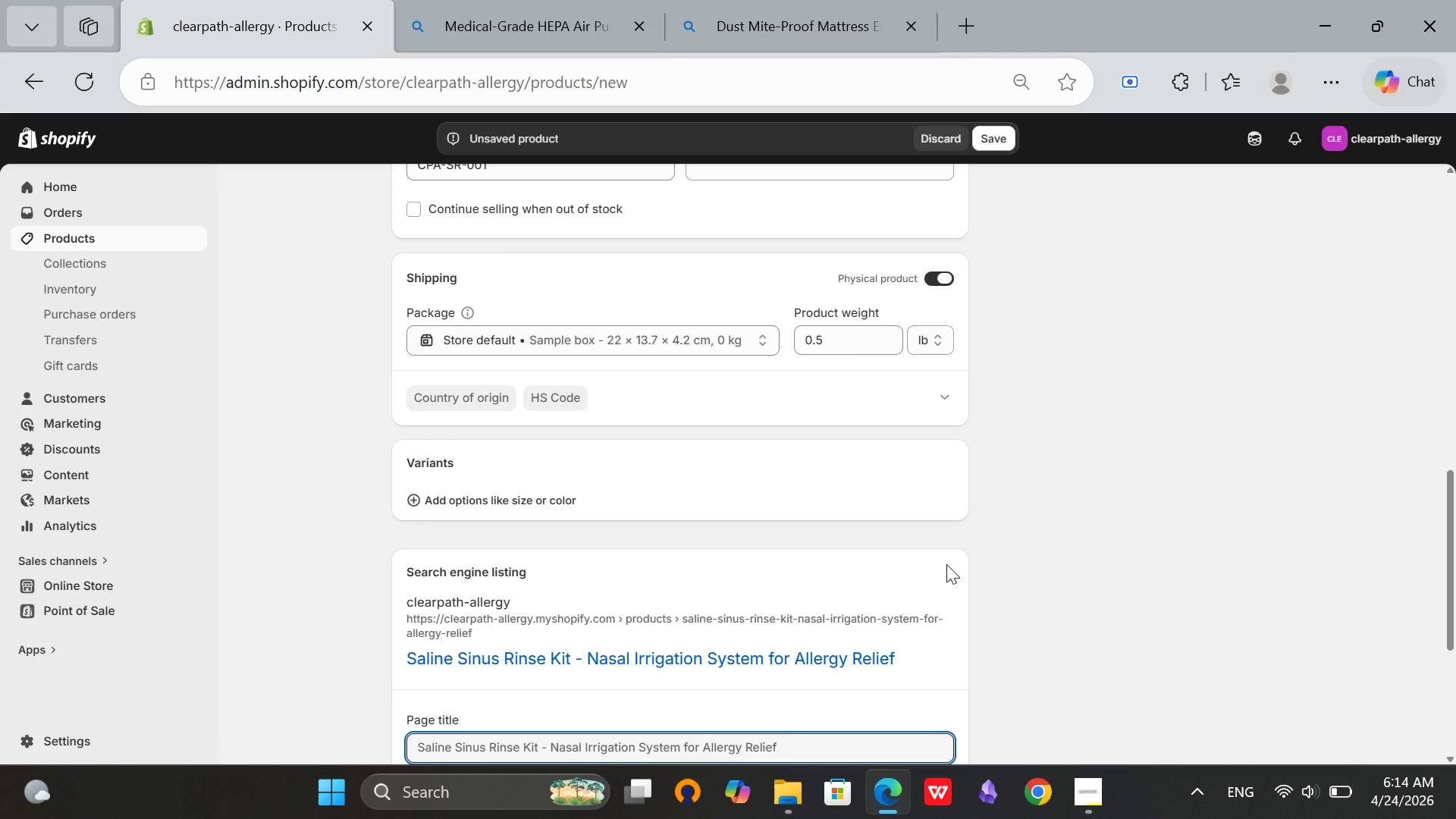 
scroll: coordinate [946, 564], scroll_direction: down, amount: 2.0
 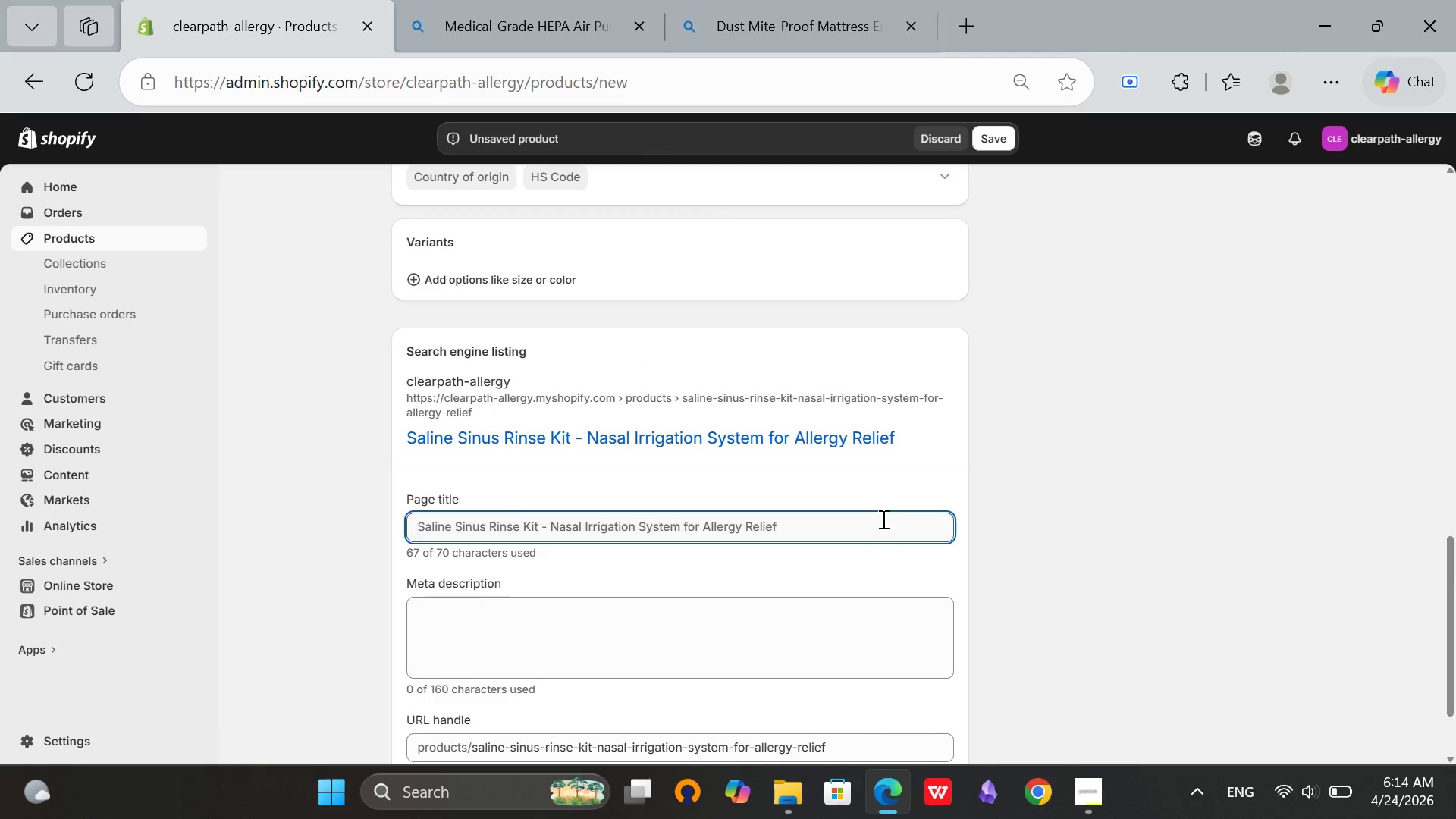 
left_click([880, 513])
 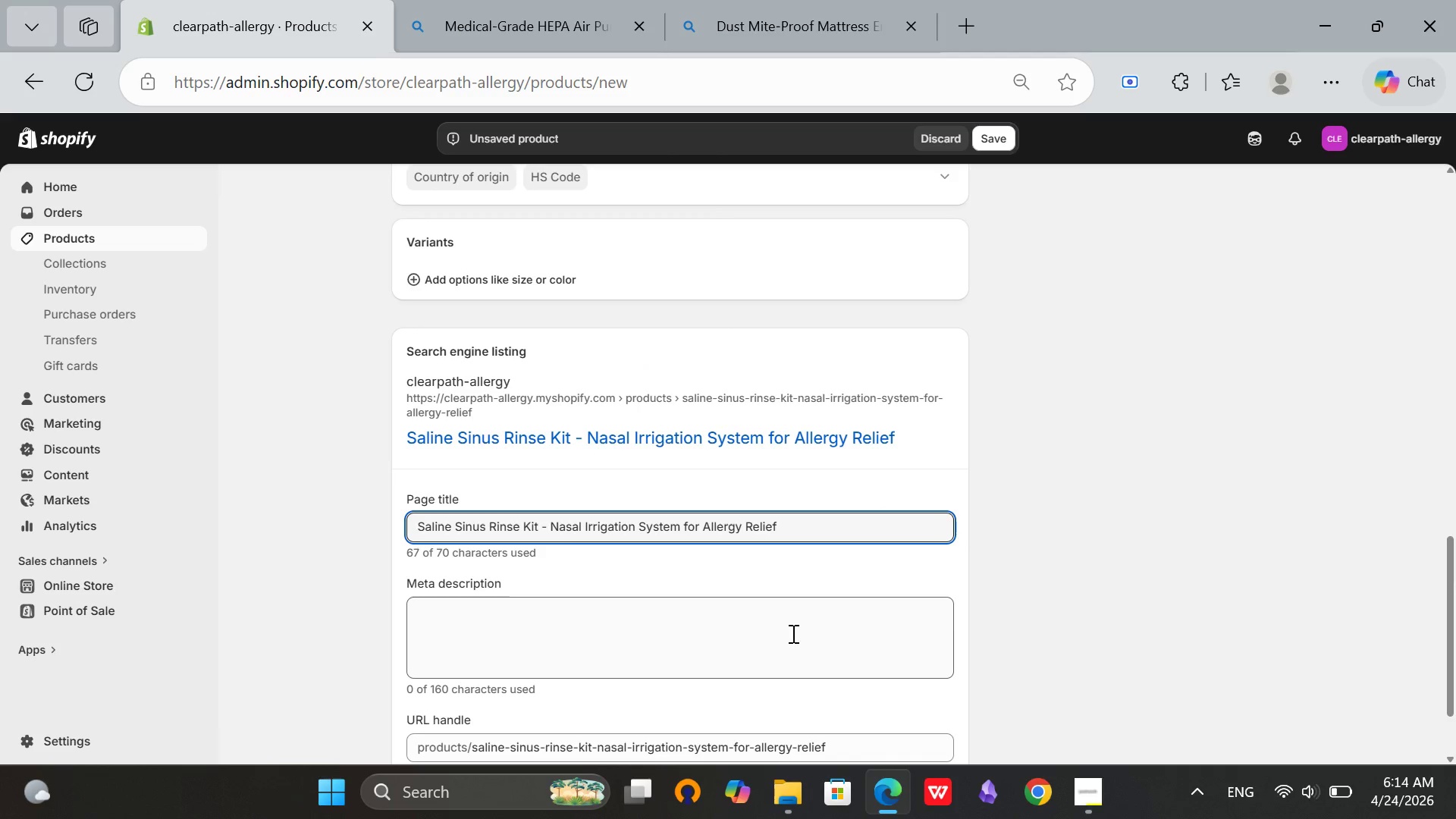 
left_click_drag(start_coordinate=[625, 687], to_coordinate=[625, 682])
 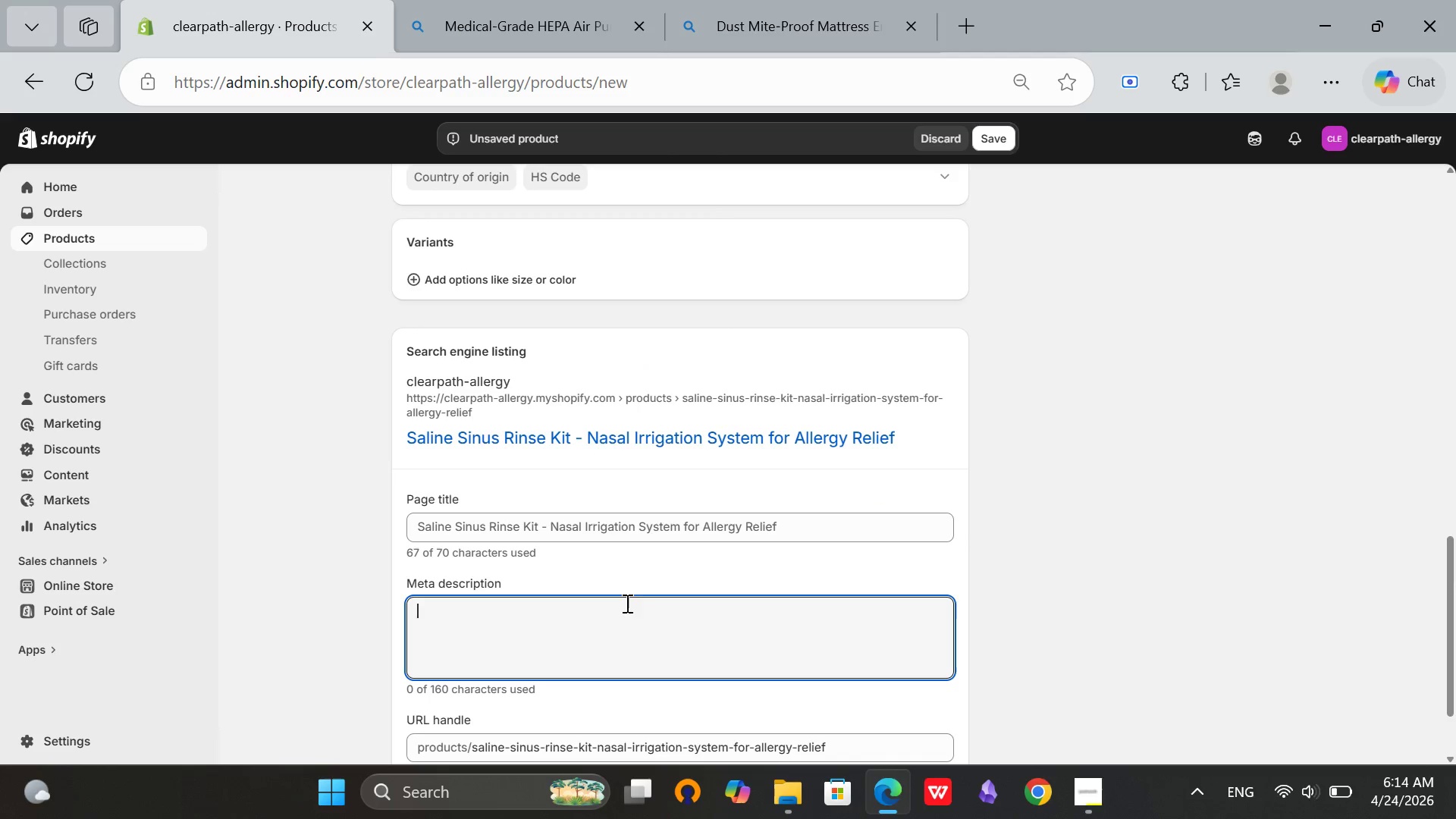 
type(Saline sinus rensise )
key(Backspace)
key(Backspace)
key(Backspace)
key(Backspace)
key(Backspace)
key(Backspace)
key(Backspace)
type(inse kit with squeeze bottle and saline packets on bathroom counter)
 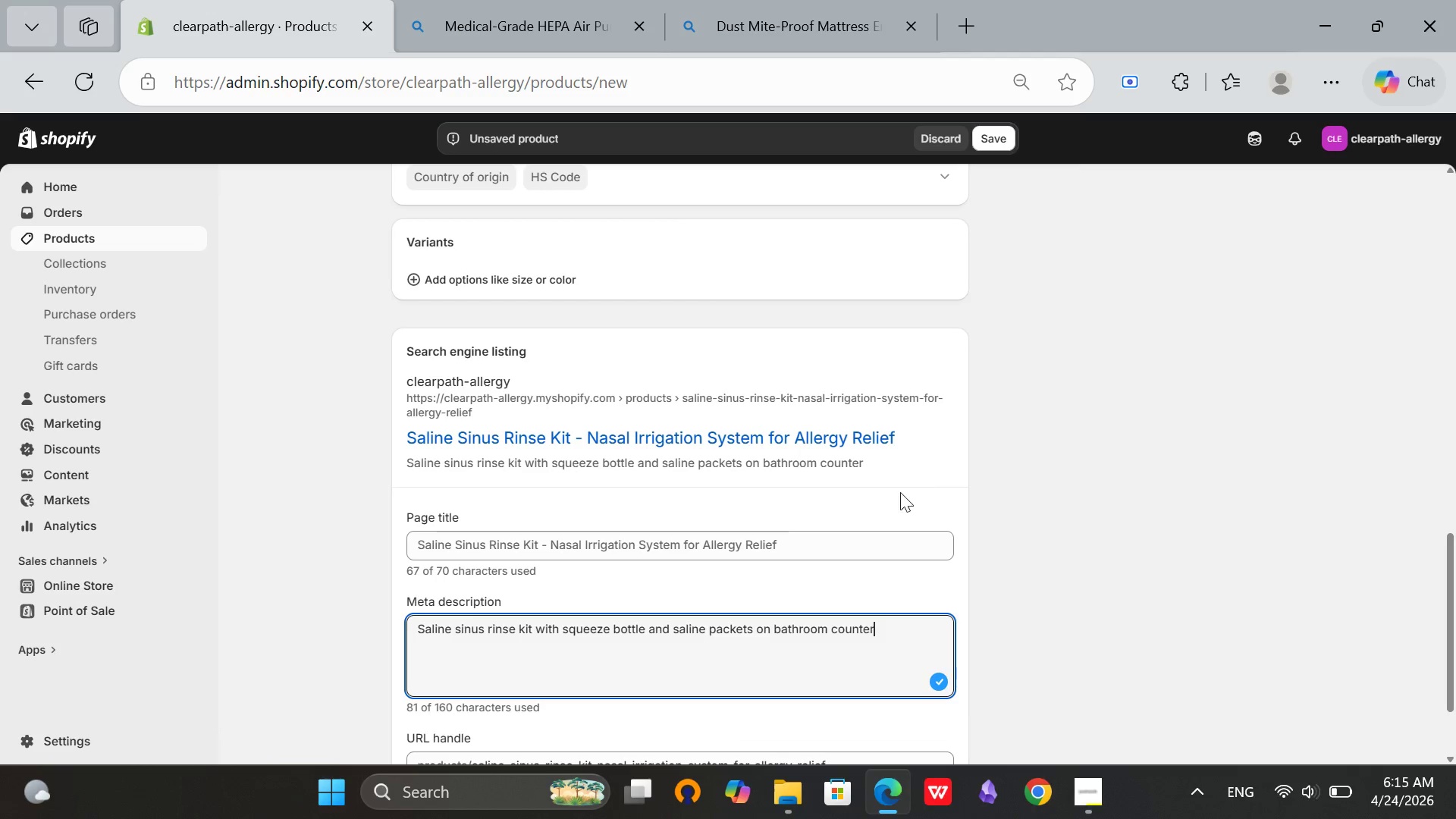 
wait(5.89)
 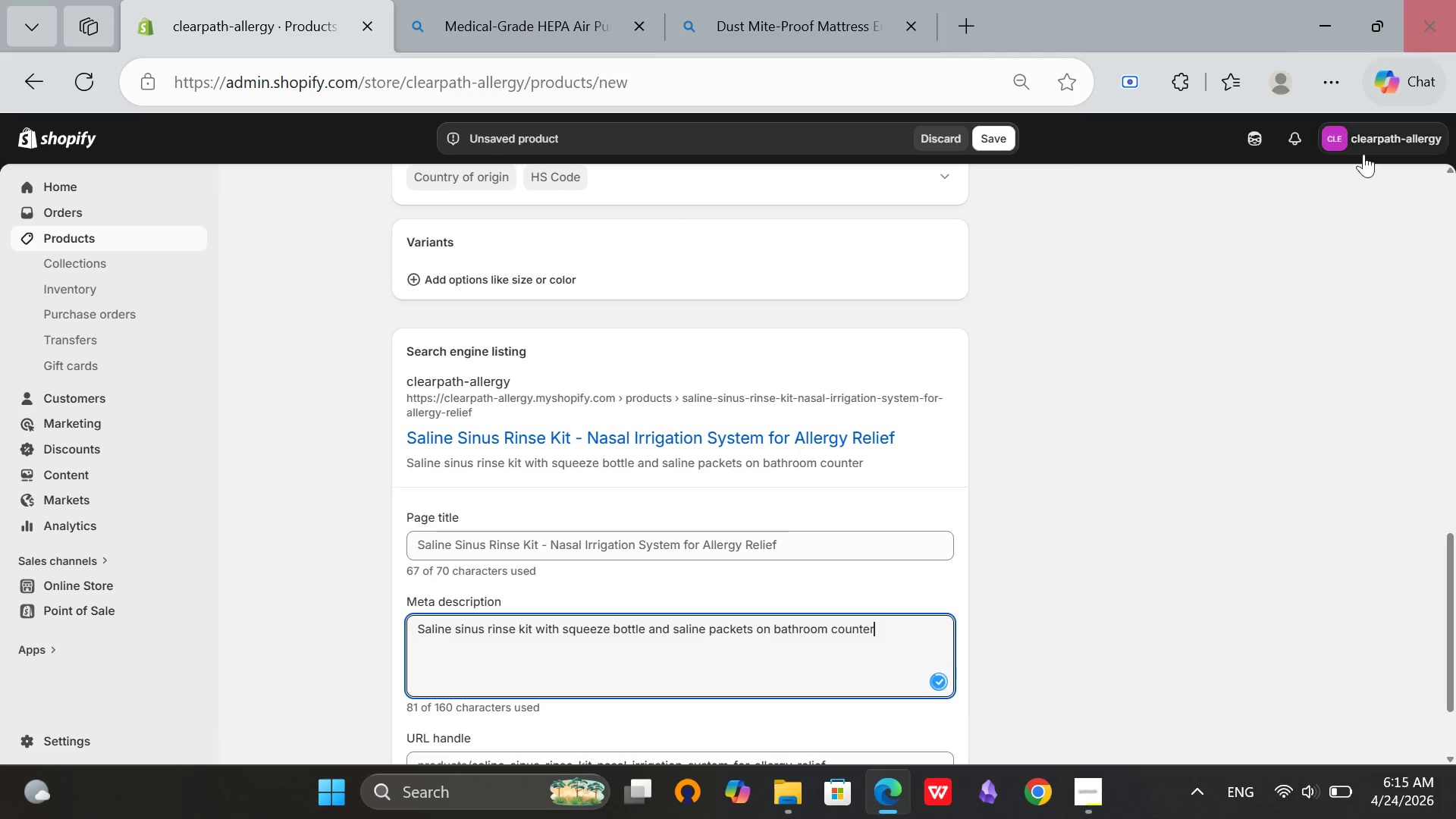 
left_click_drag(start_coordinate=[893, 631], to_coordinate=[520, 621])
 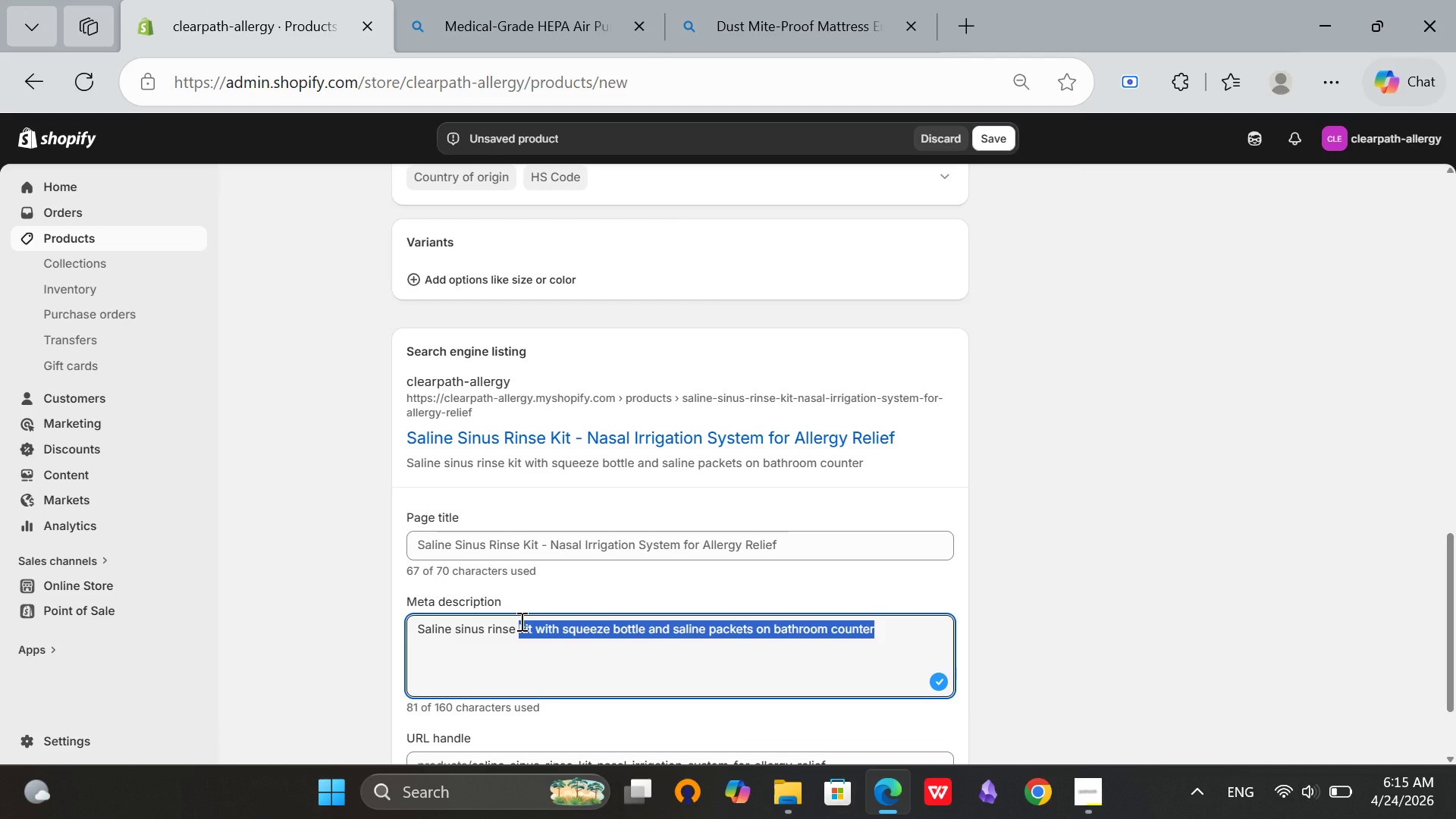 
key(Backspace)
 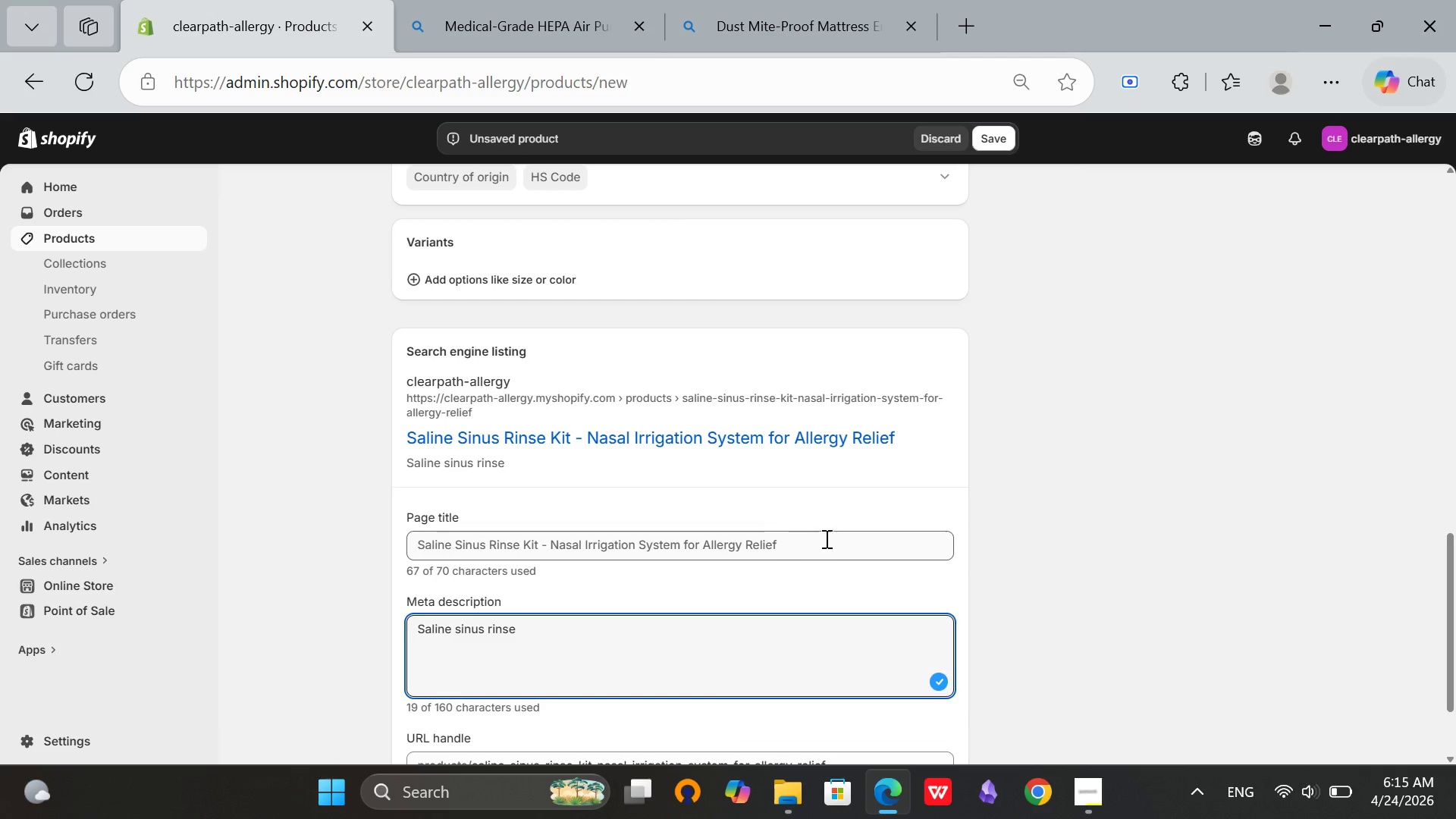 
type(kit with nasal irrigation system. Flushes pollen, dust, and mucus. Includes 30 saline packets. Doctor recommended for allergy relief.)
 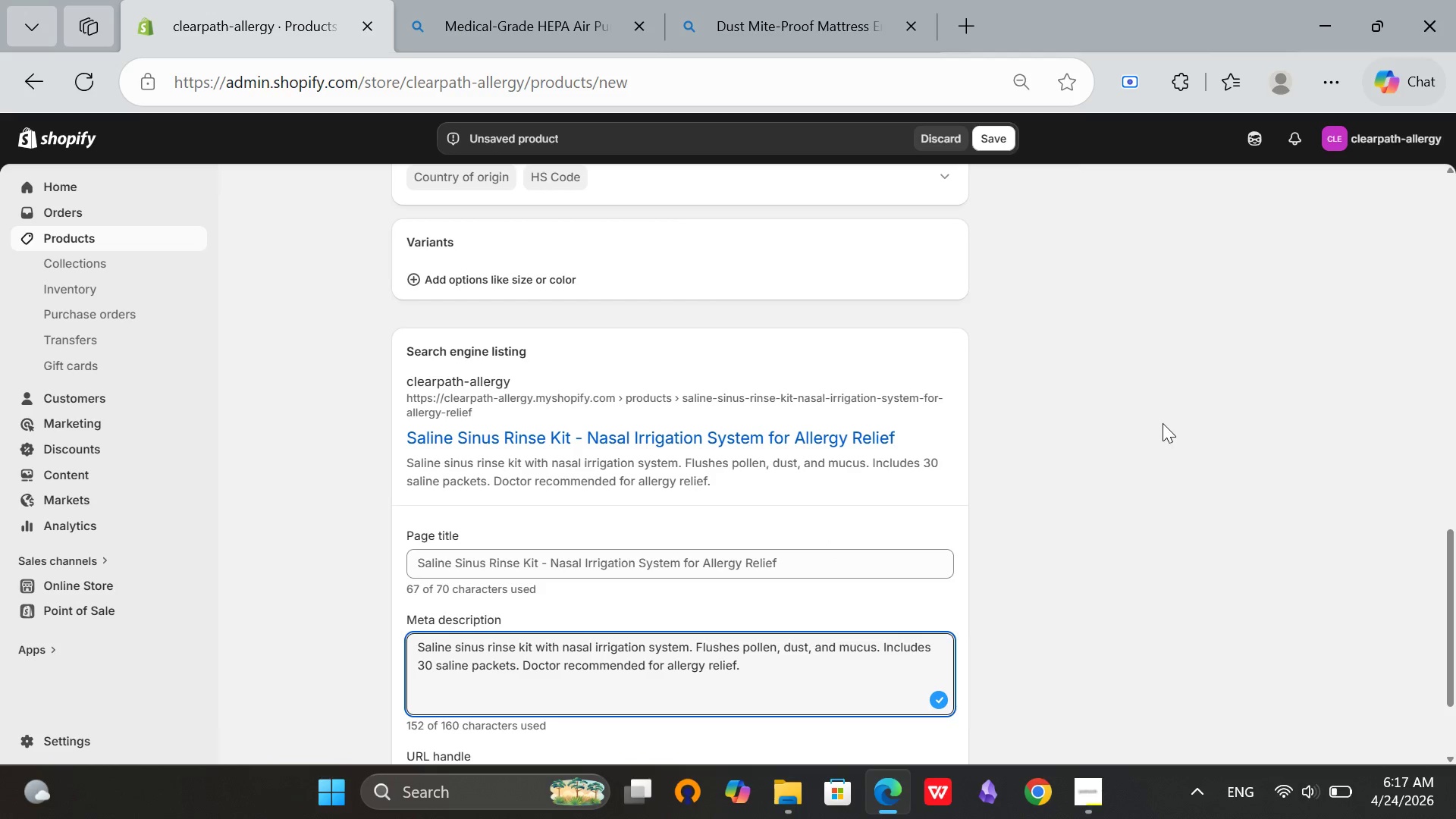 
scroll: coordinate [1258, 358], scroll_direction: down, amount: 2.0
 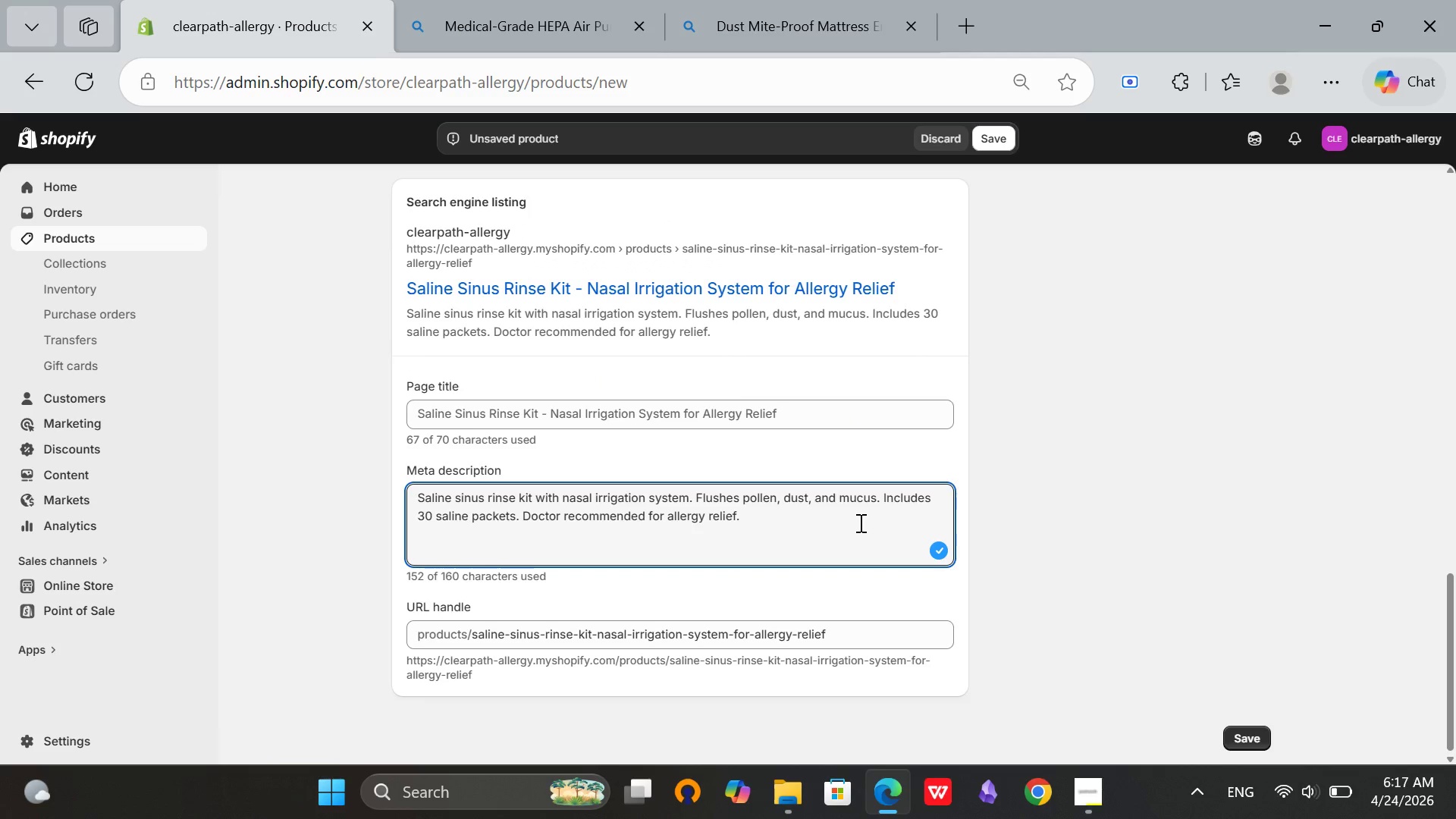 
scroll: coordinate [859, 522], scroll_direction: up, amount: 2.0
 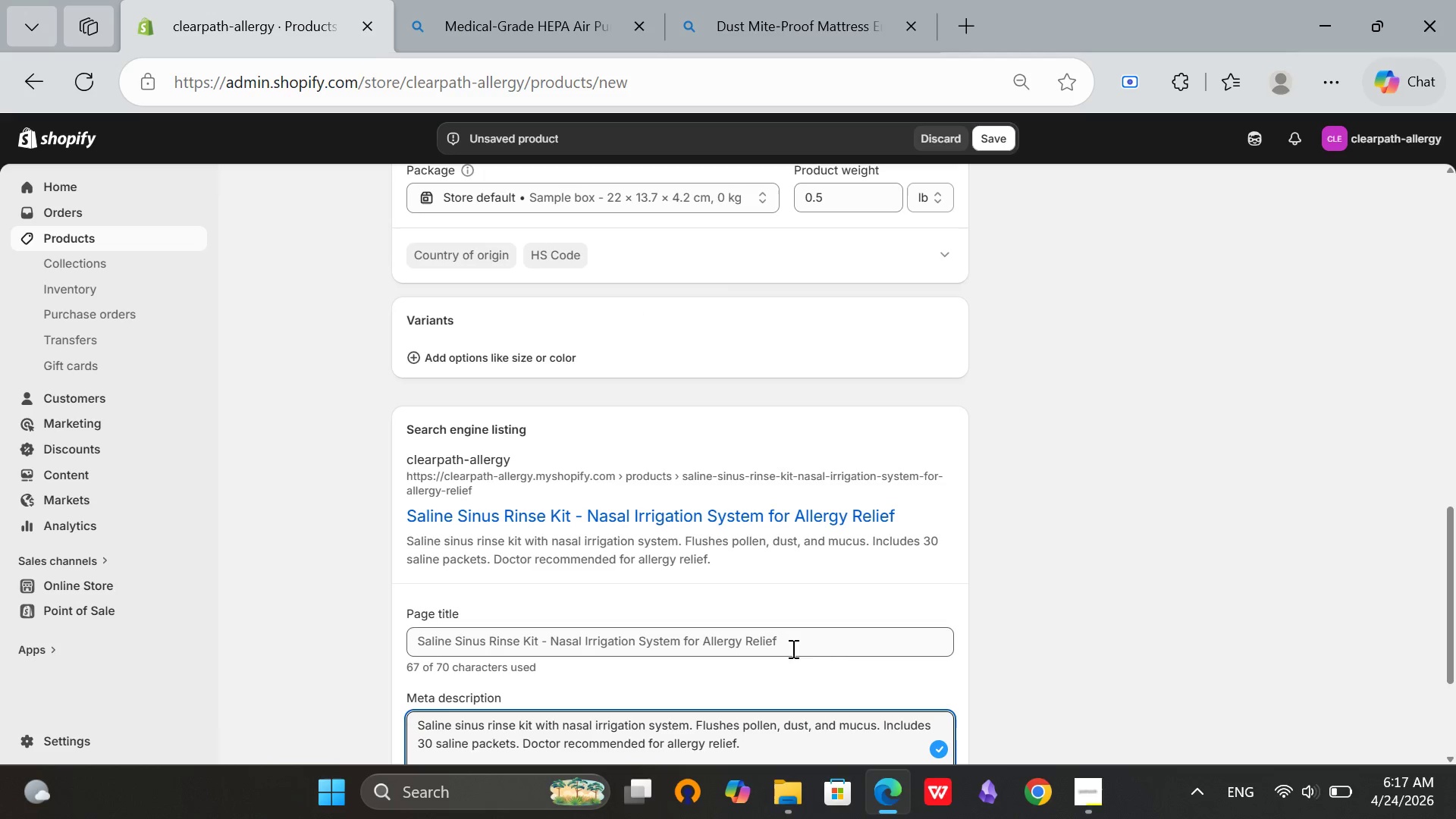 
left_click([802, 645])
 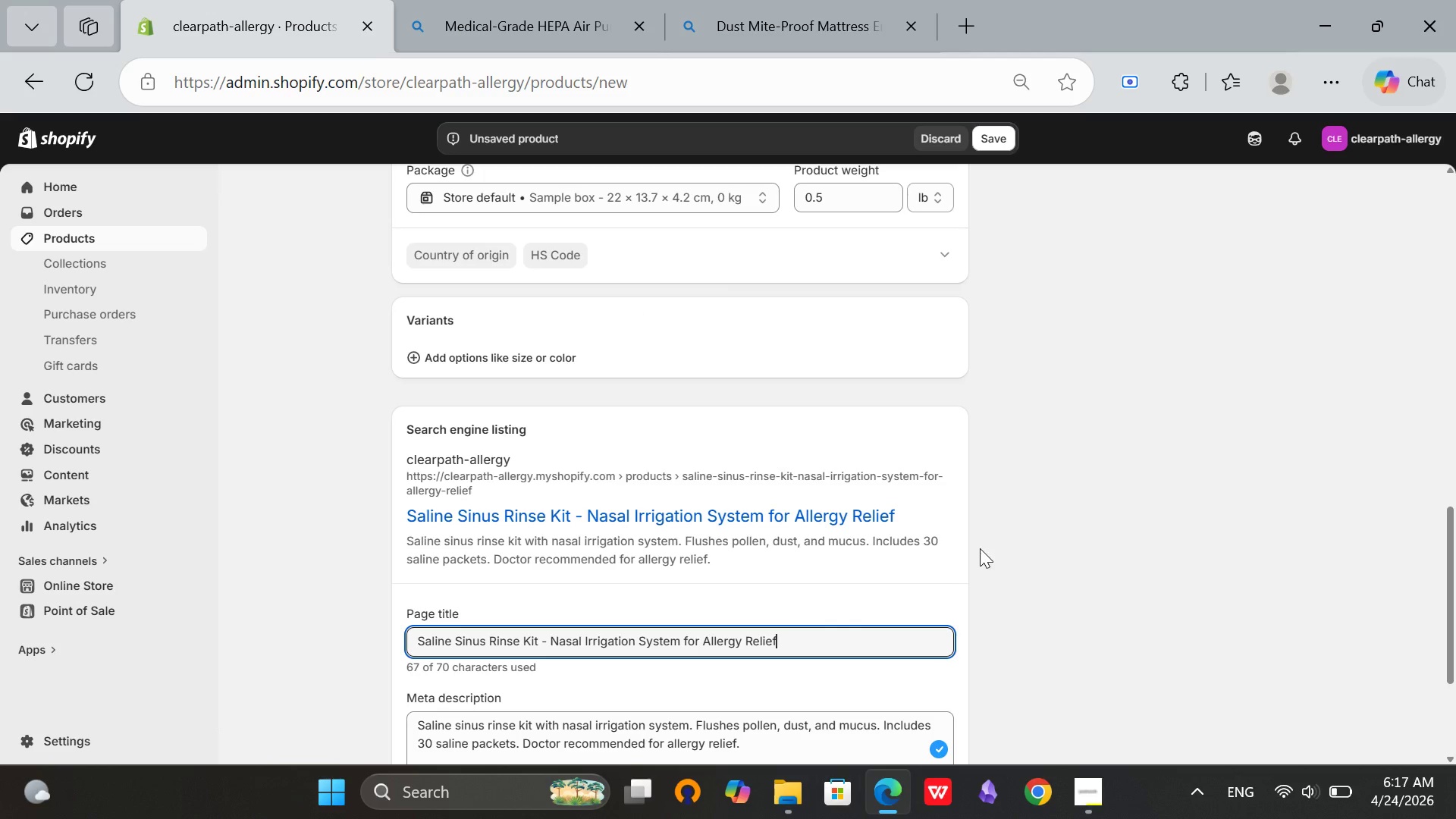 
scroll: coordinate [987, 544], scroll_direction: none, amount: 0.0
 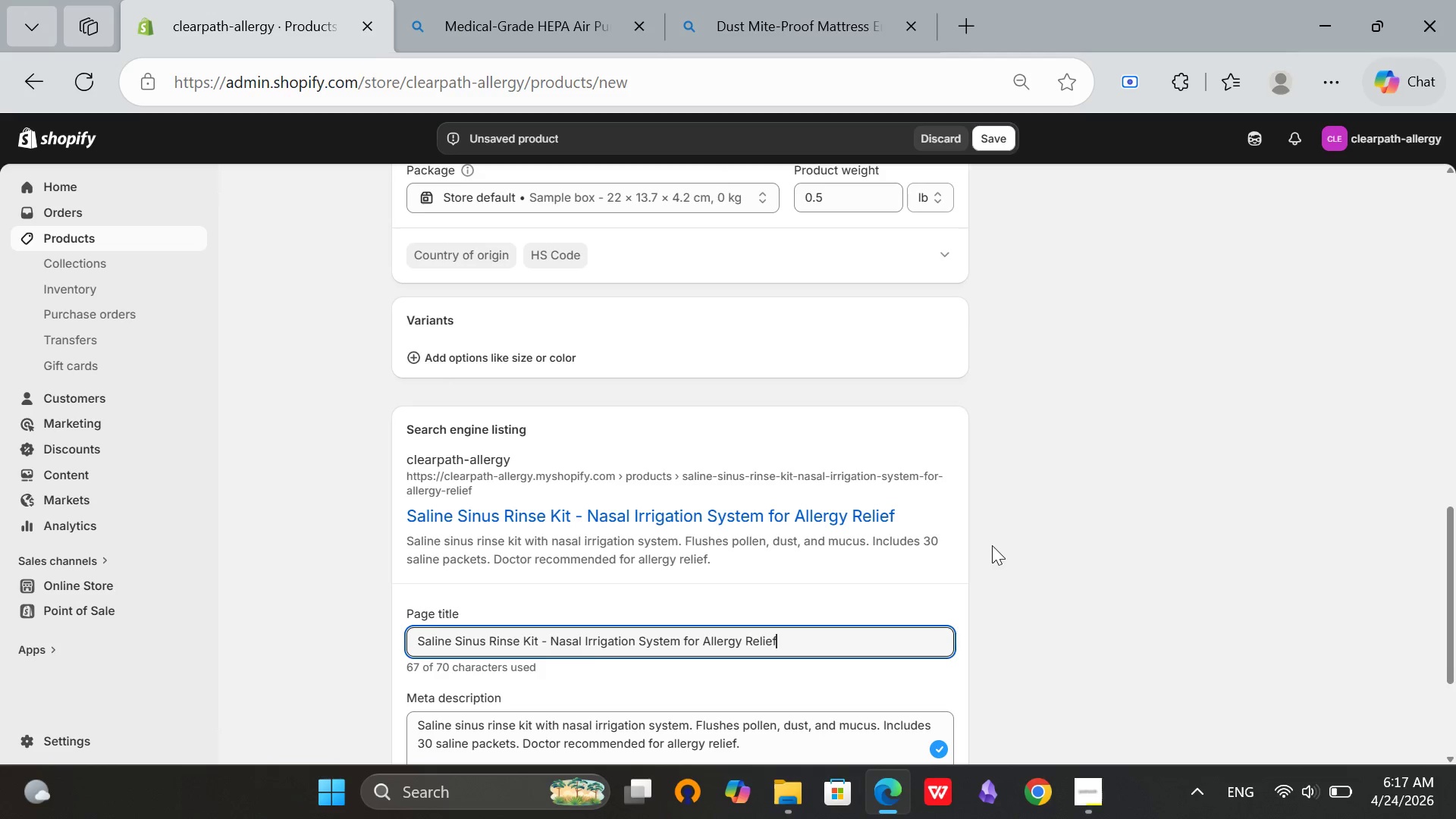 
scroll: coordinate [995, 547], scroll_direction: up, amount: 3.0
 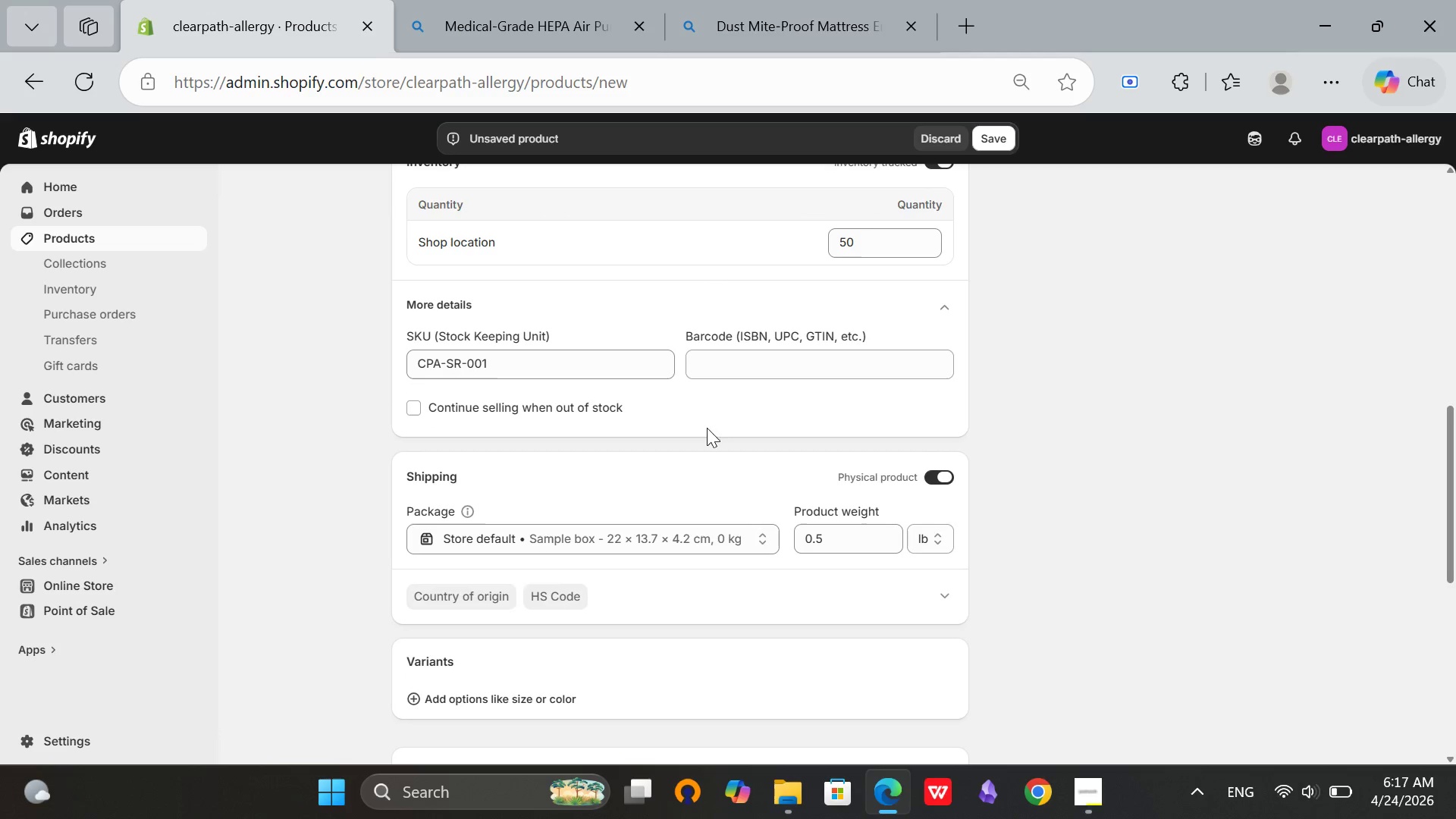 
scroll: coordinate [820, 363], scroll_direction: down, amount: 1.0
 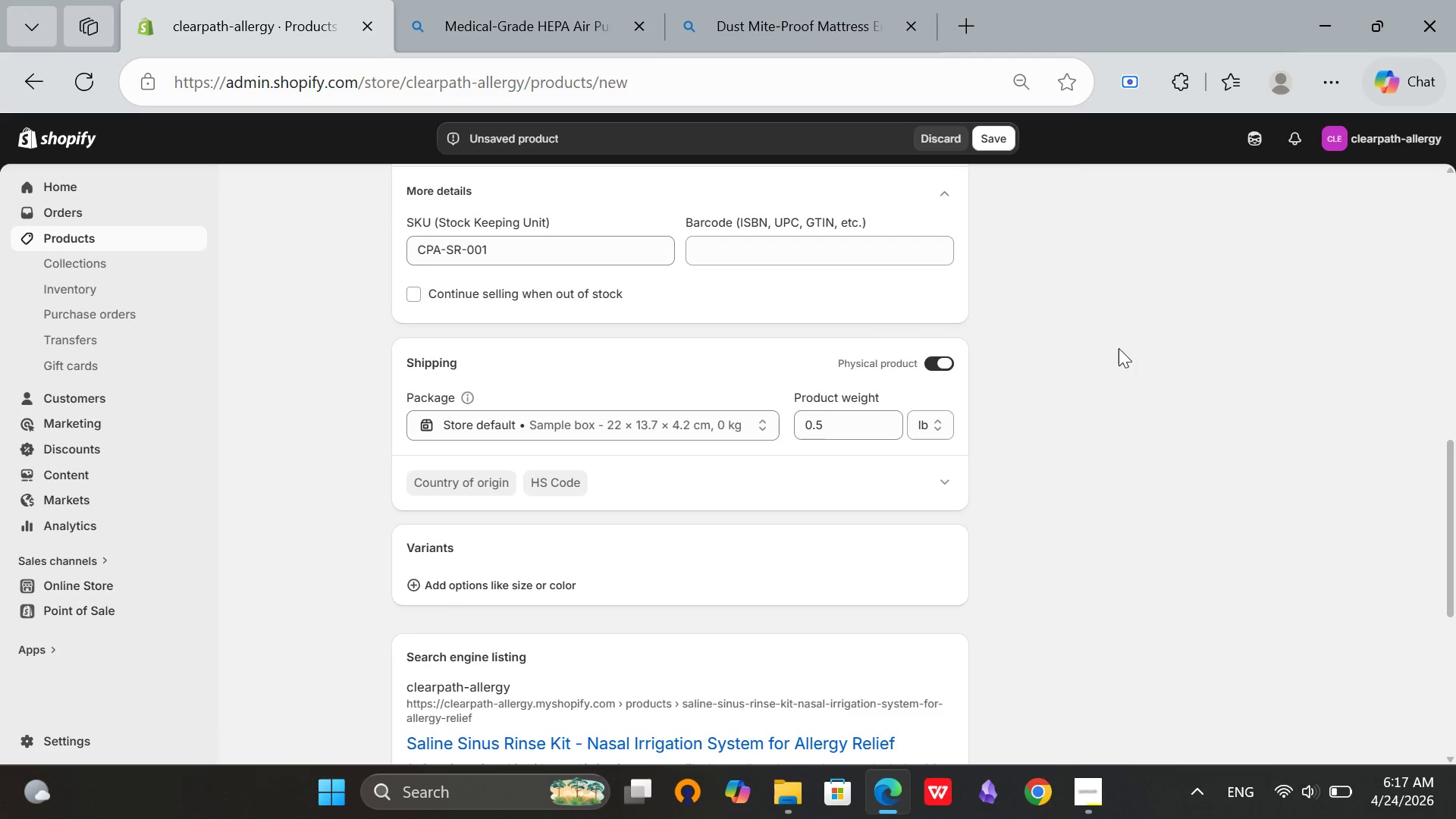 
scroll: coordinate [1070, 349], scroll_direction: up, amount: 4.0
 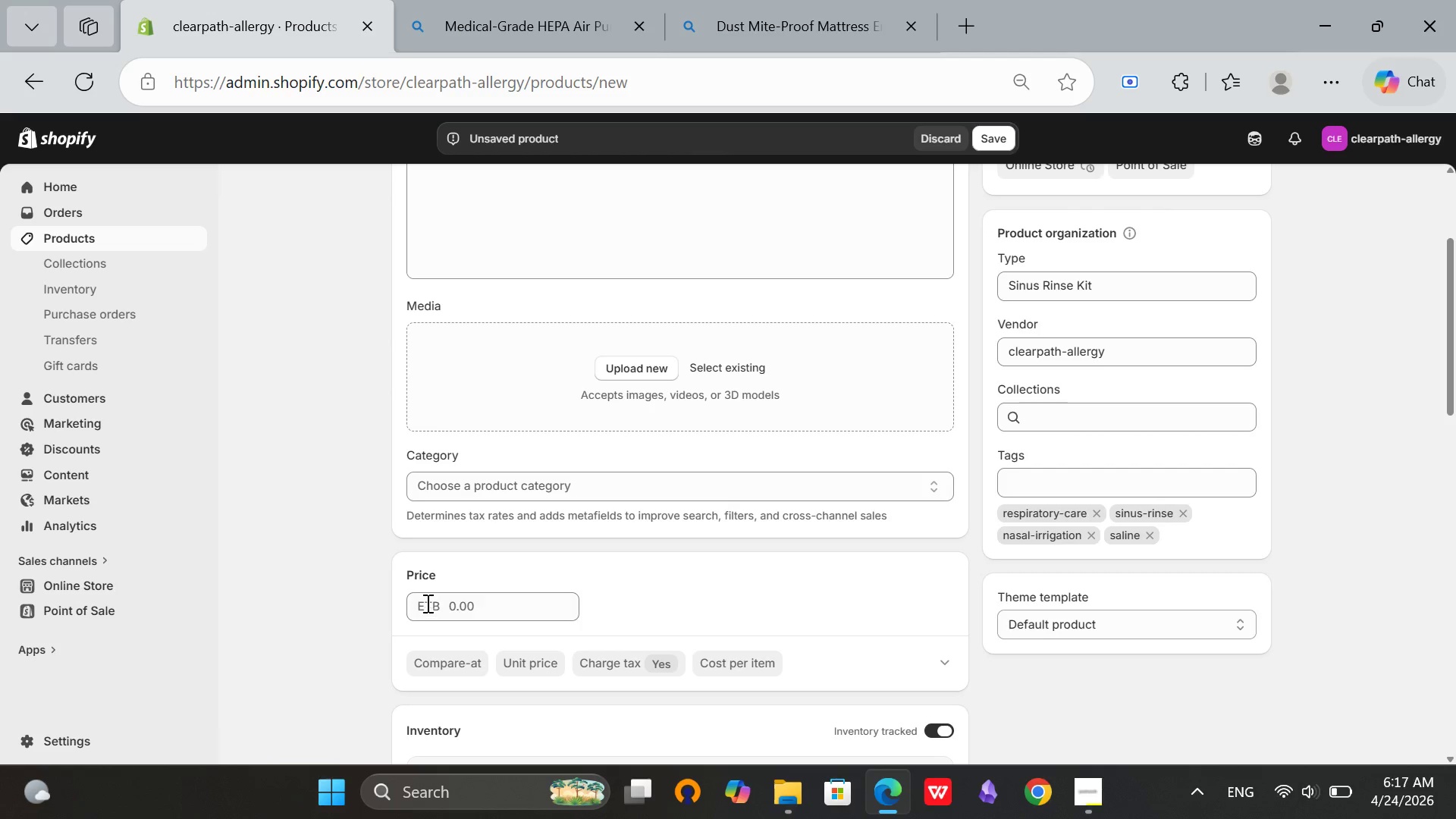 
wait(5.75)
 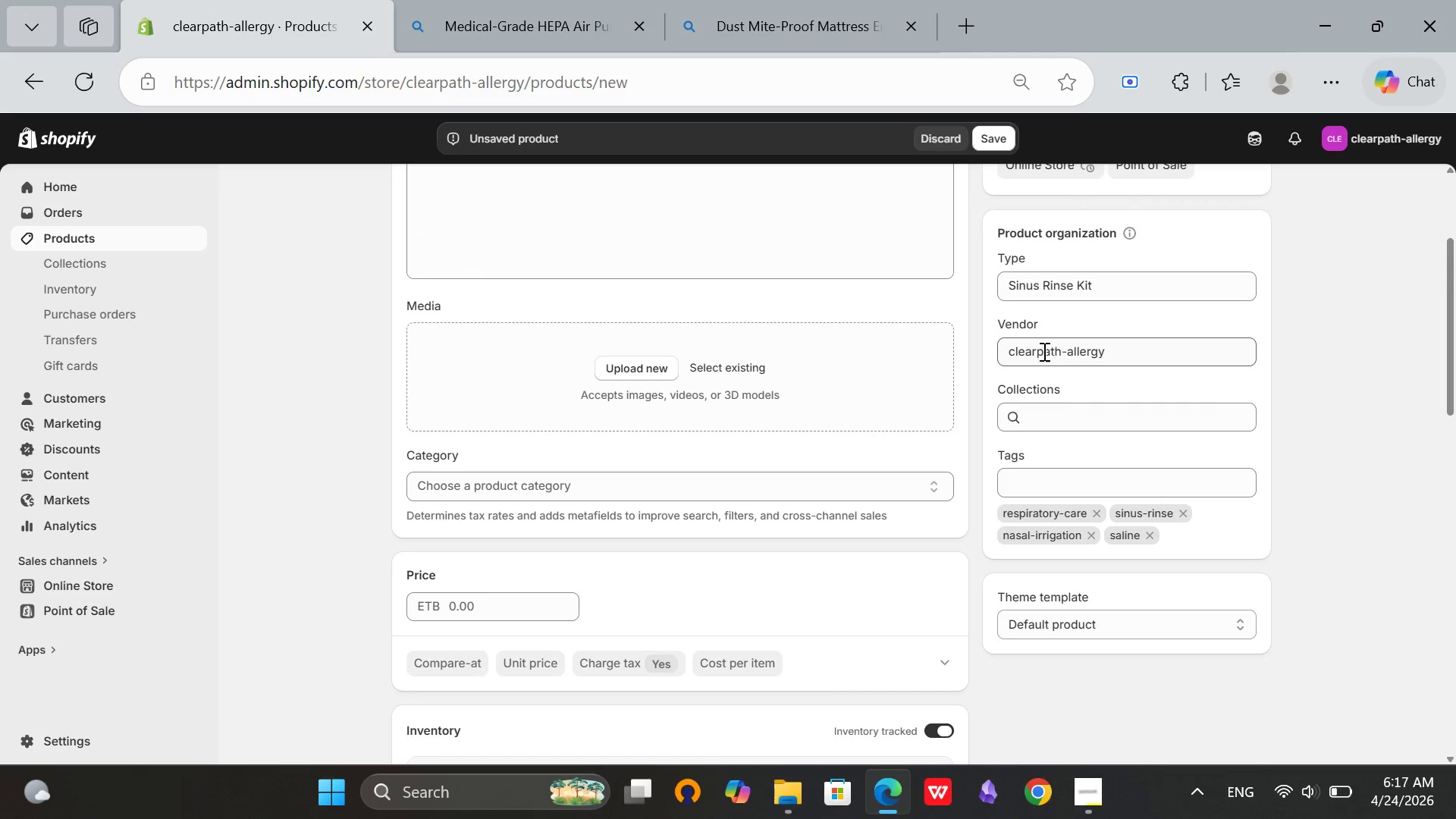 
left_click([452, 604])
 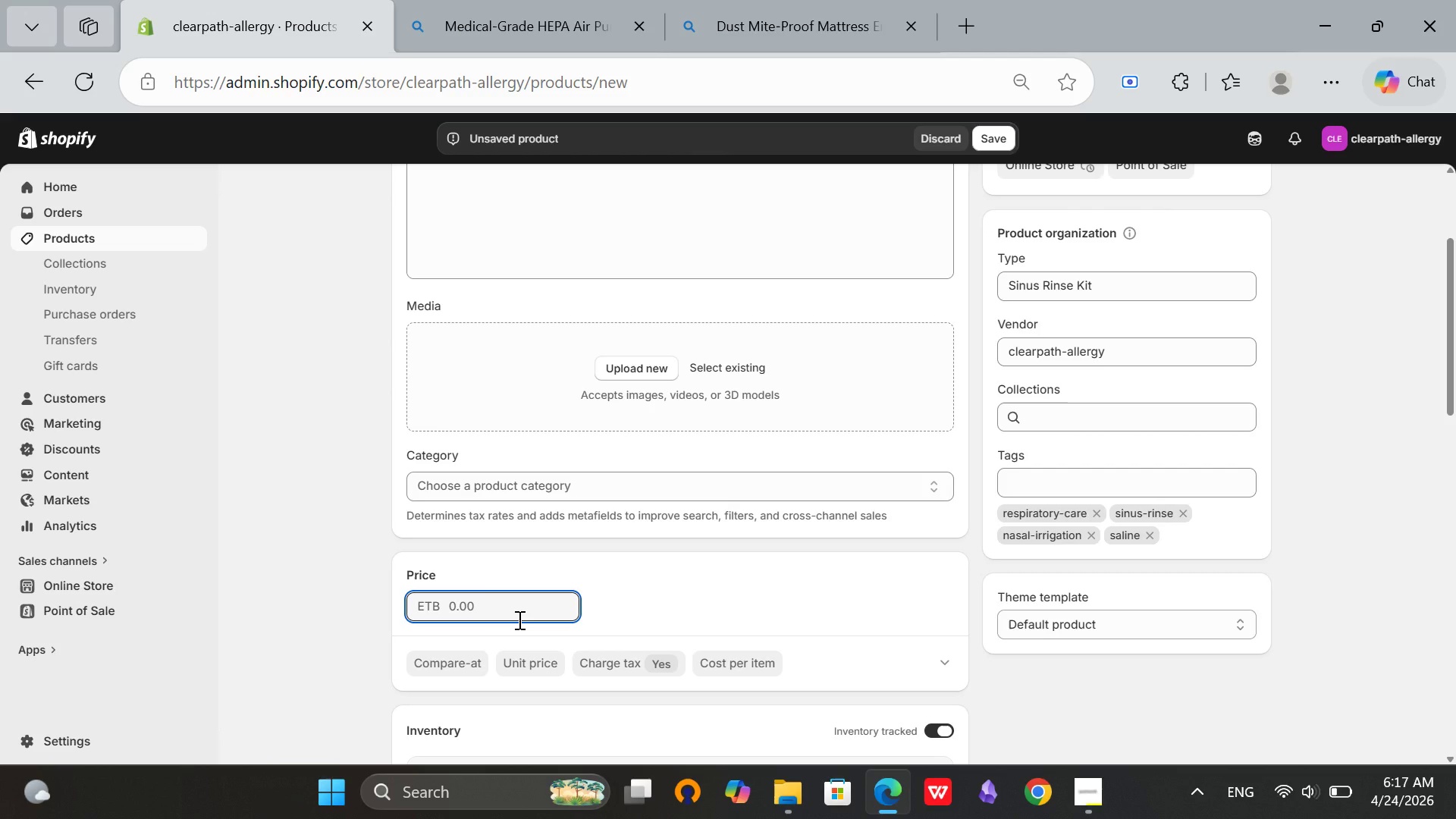 
type(24.00)
 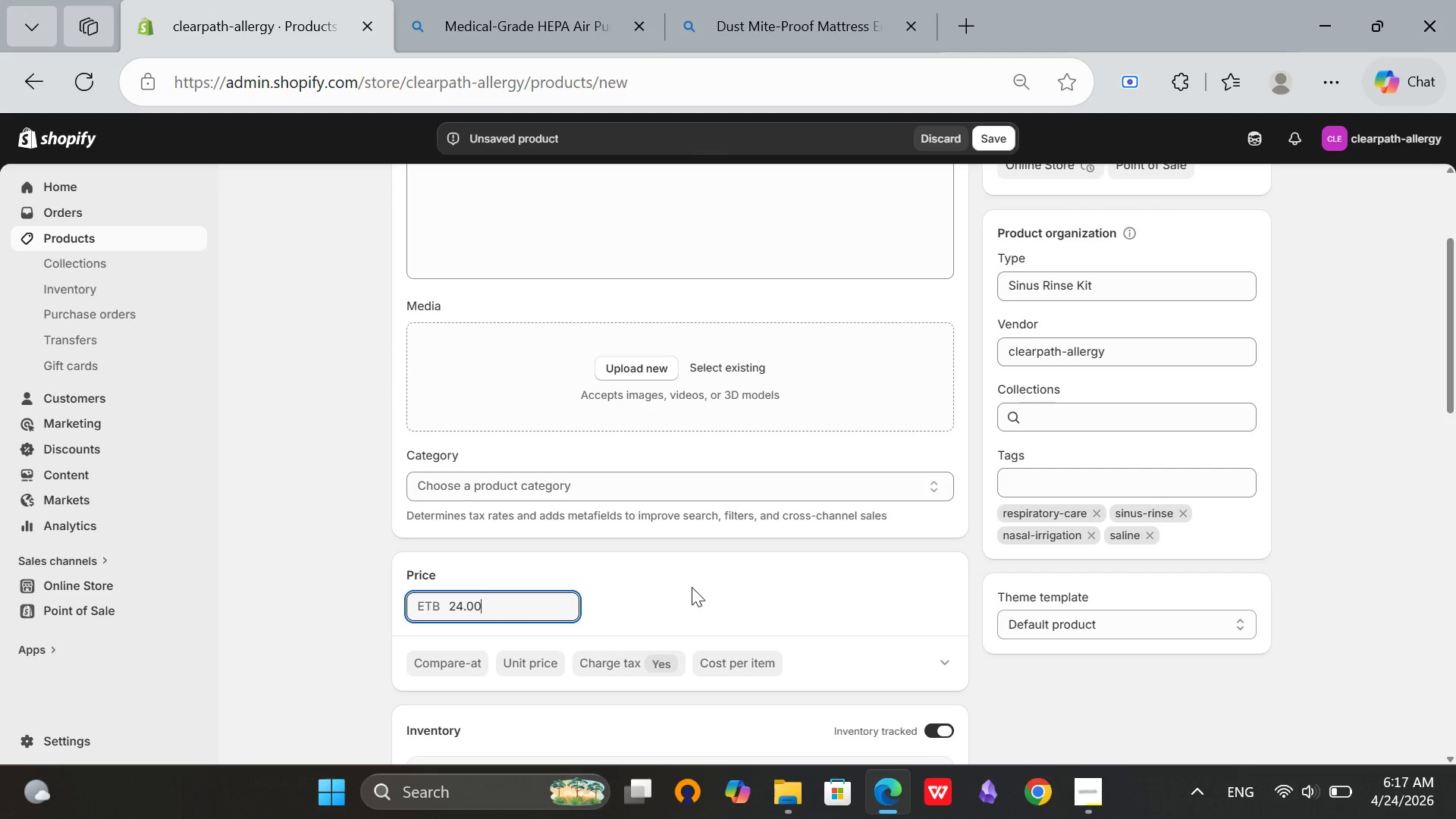 
left_click([692, 587])
 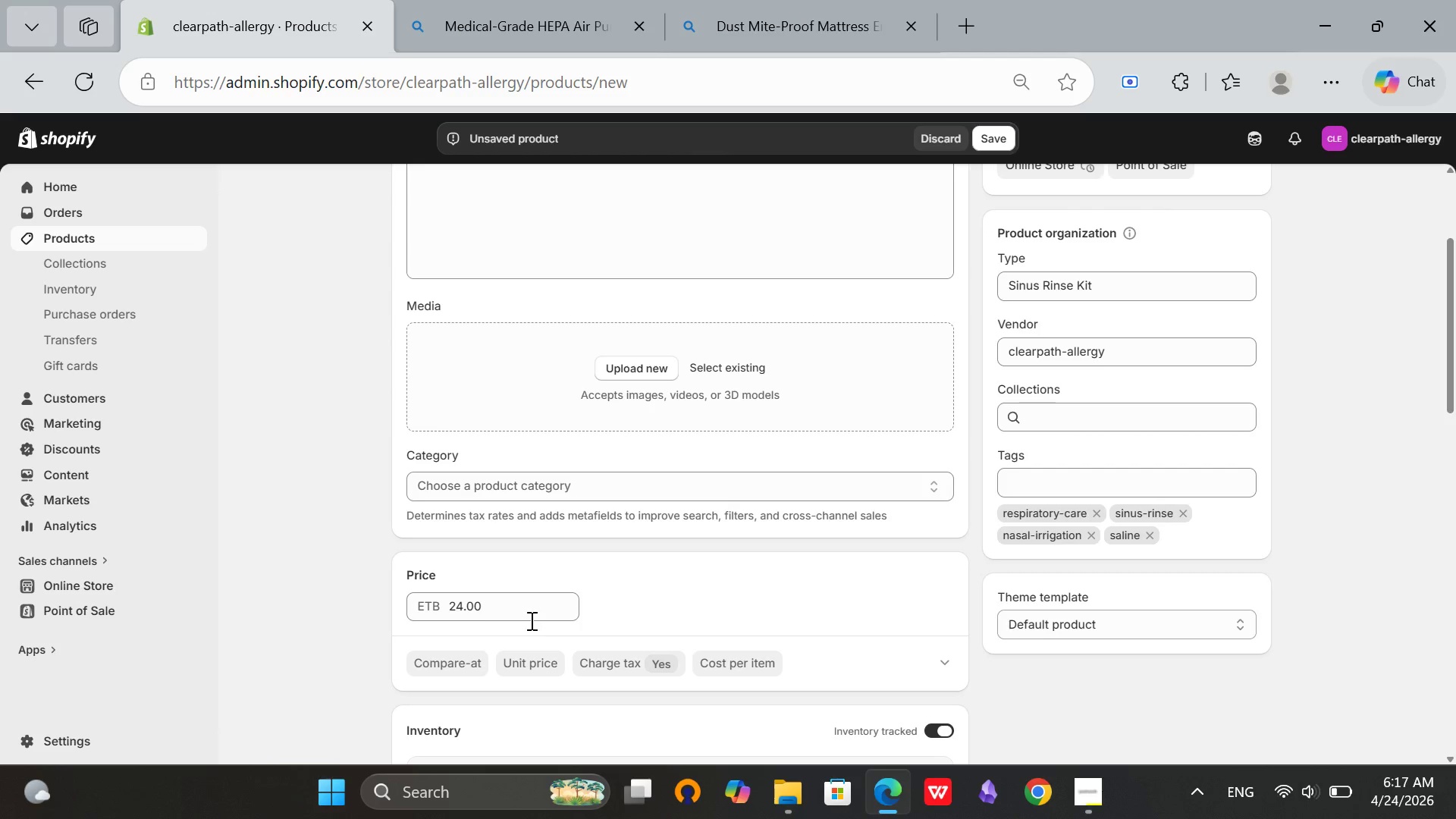 
left_click([530, 620])
 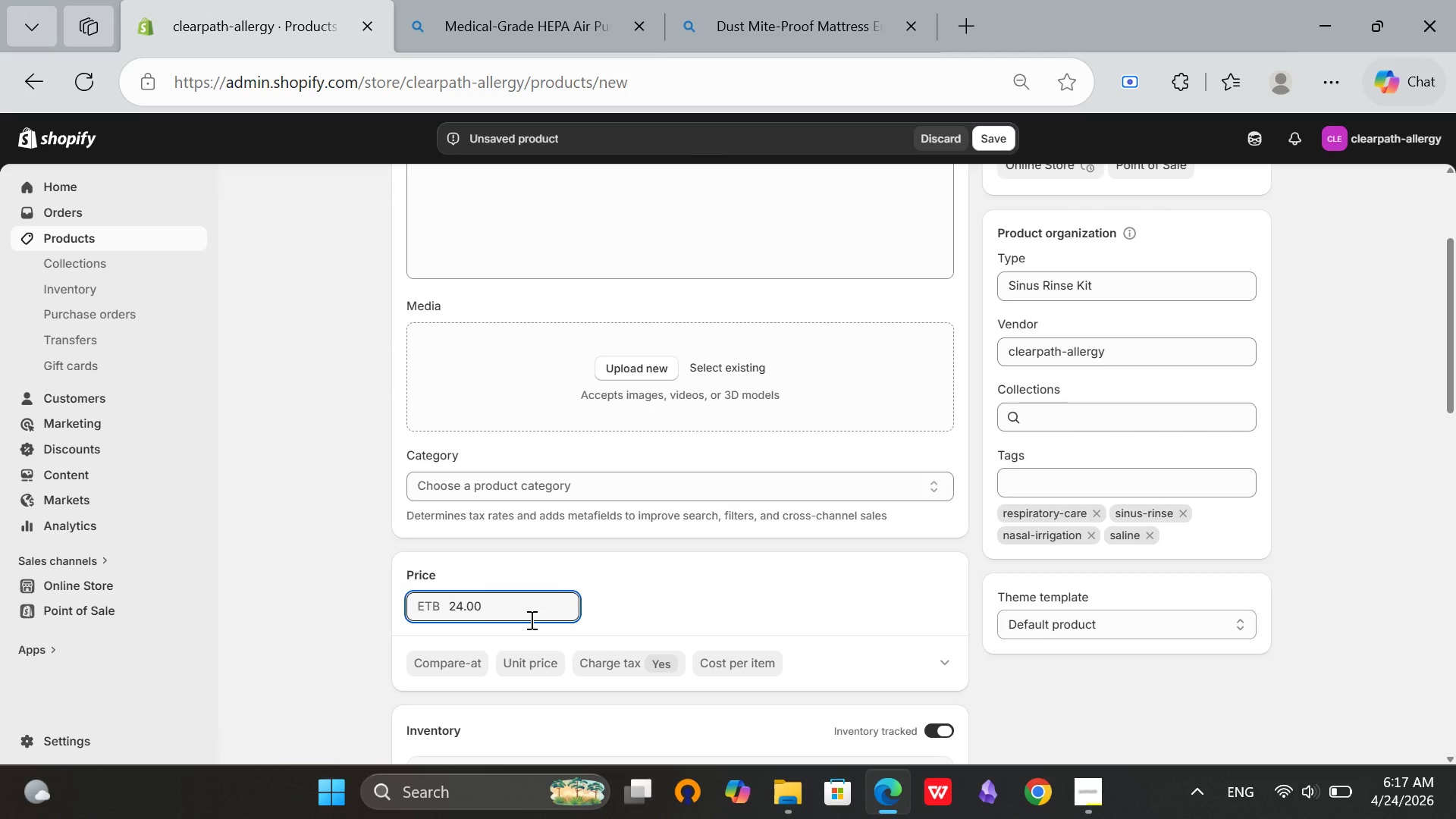 
key(Backspace)
key(Backspace)
type(99)
 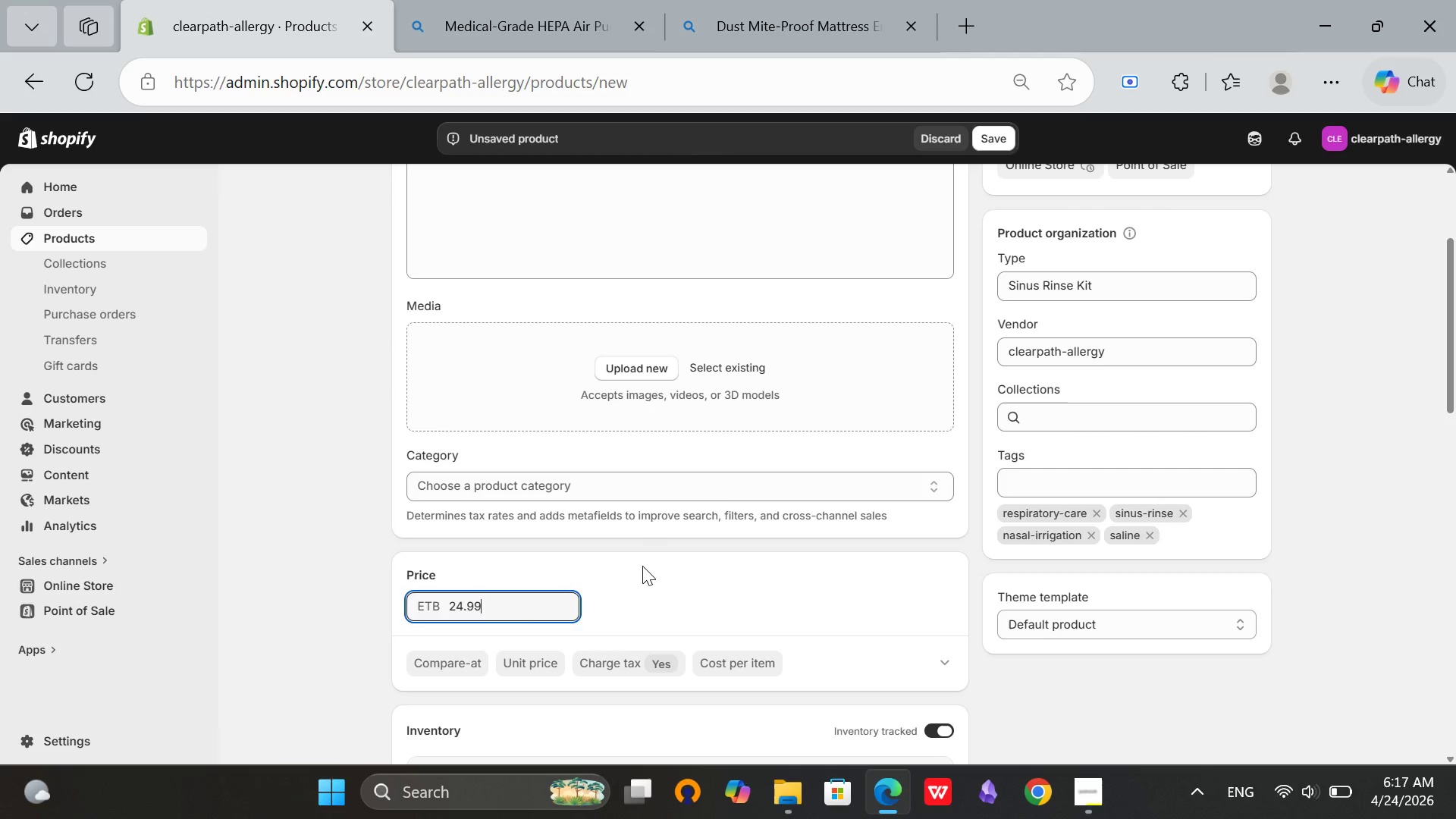 
left_click([642, 566])
 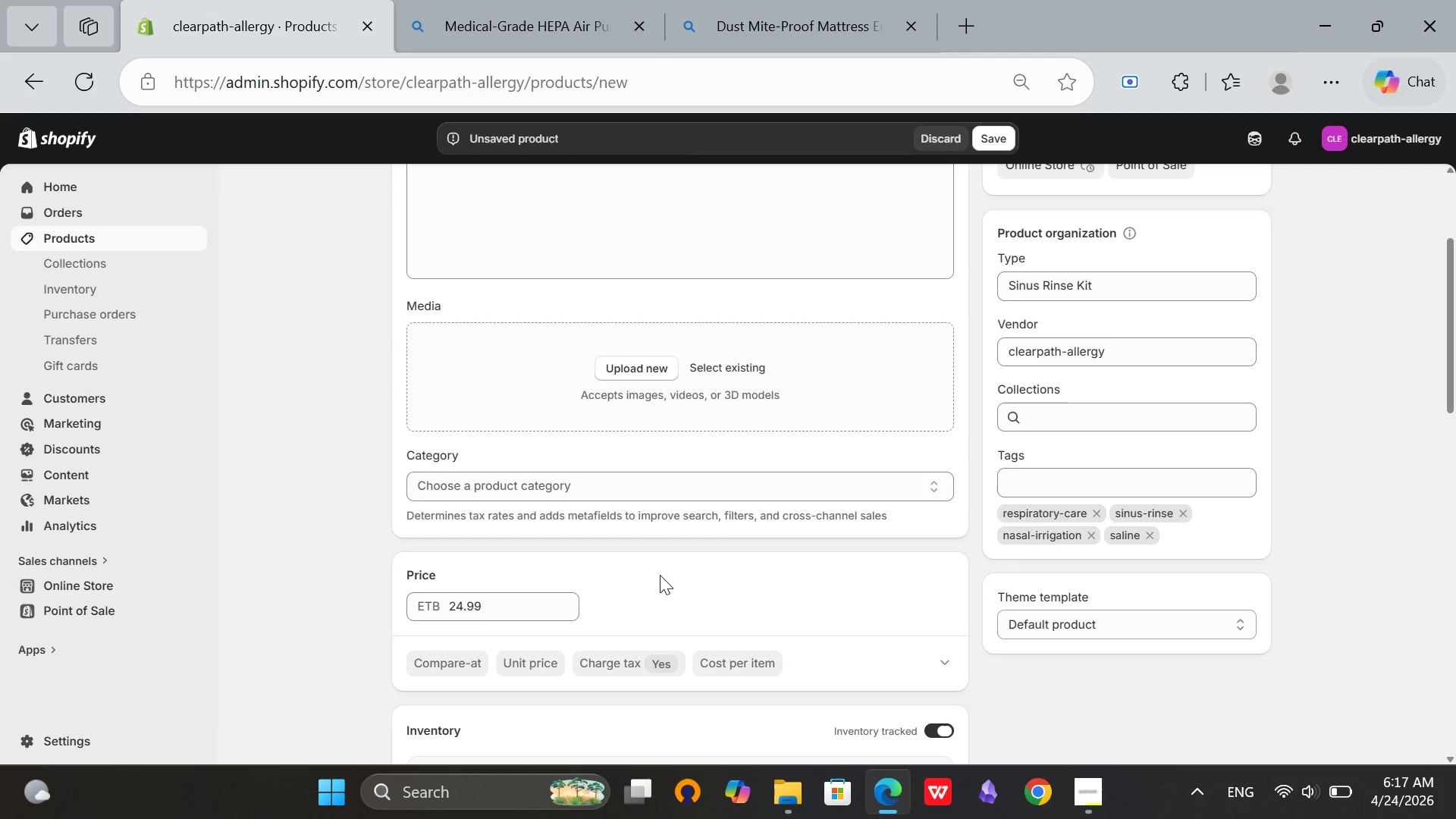 
scroll: coordinate [660, 575], scroll_direction: up, amount: 2.0
 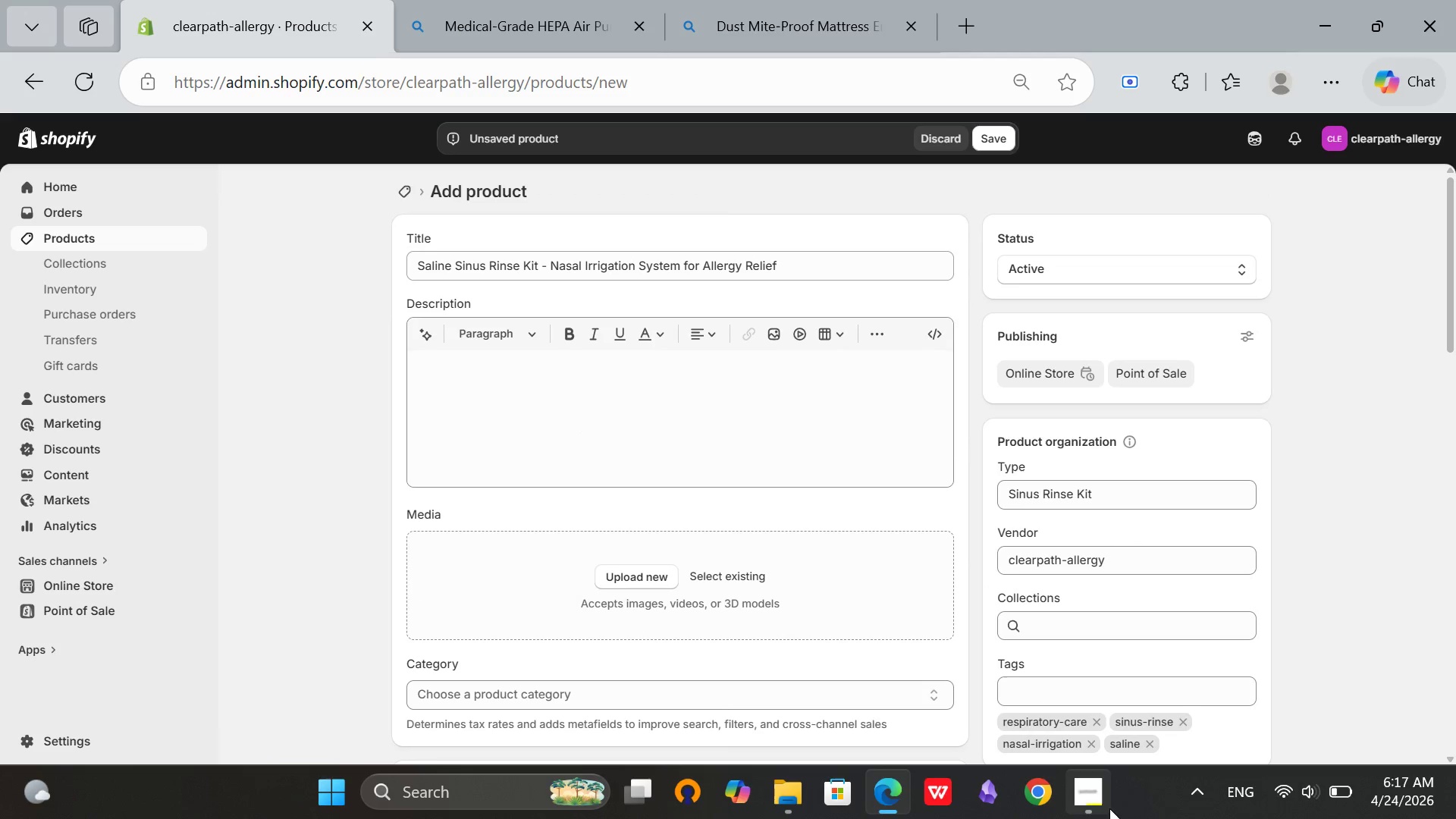 
left_click([1109, 808])